 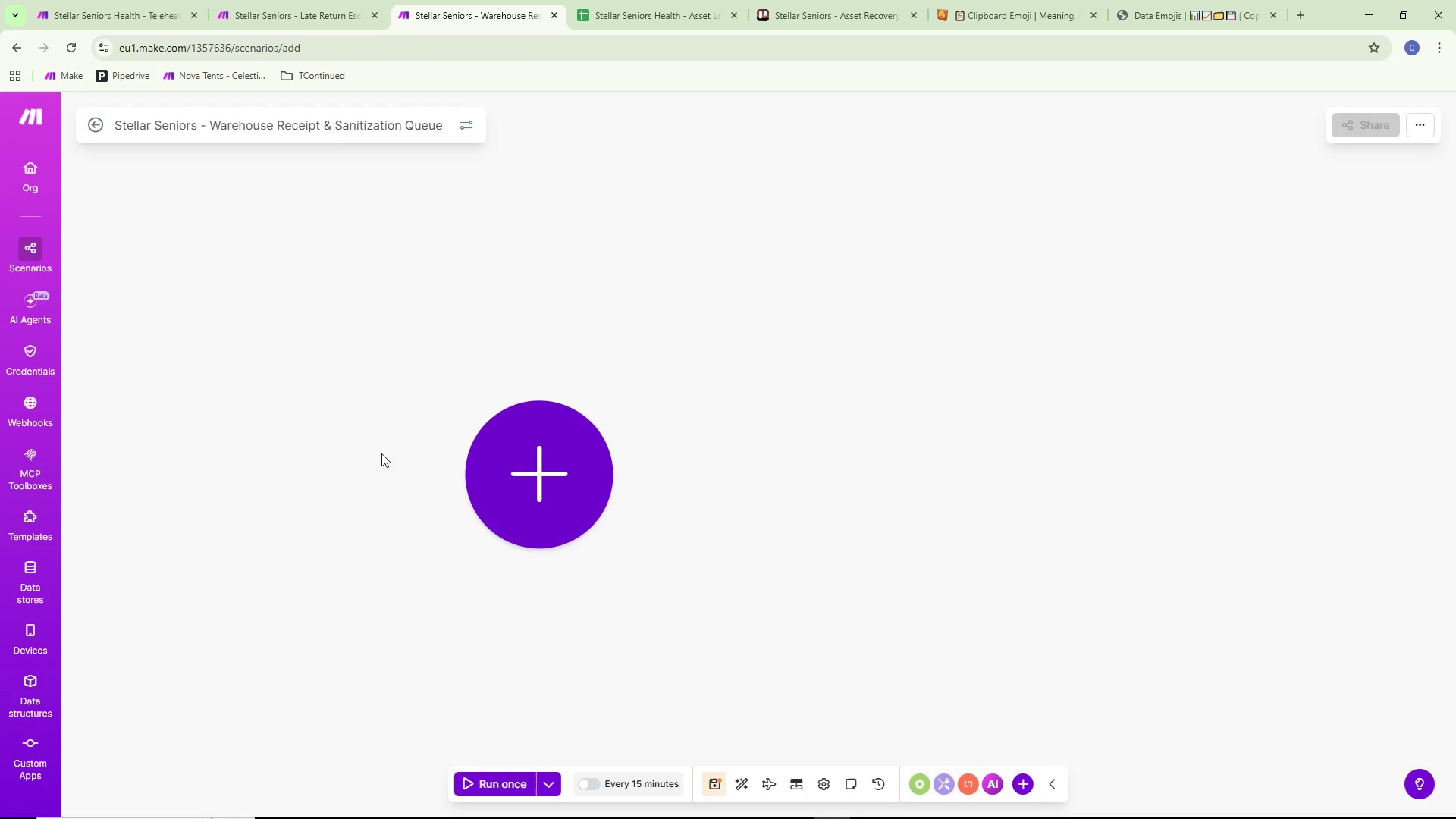 
mouse_move([542, 507])
 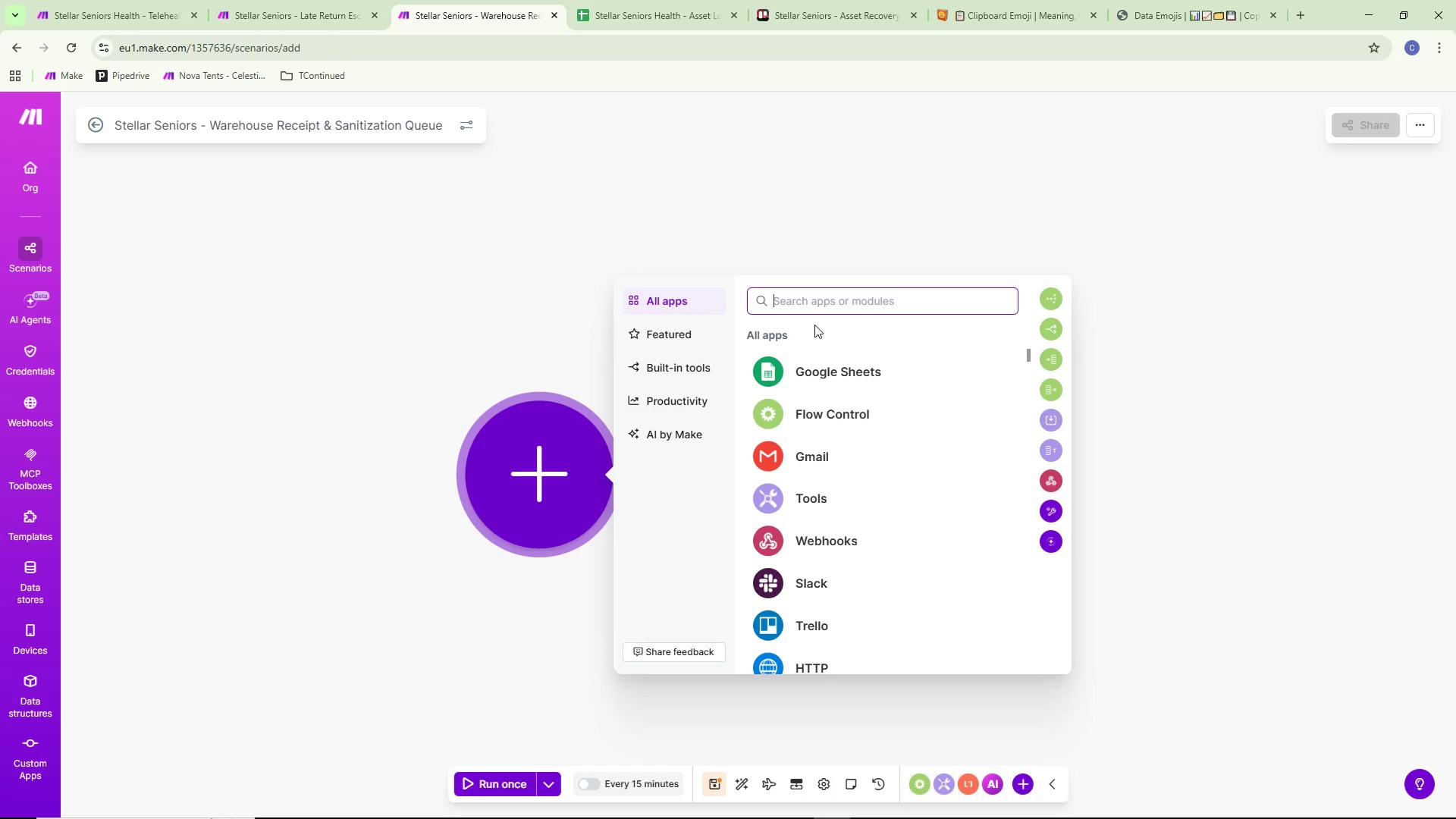 
wait(5.67)
 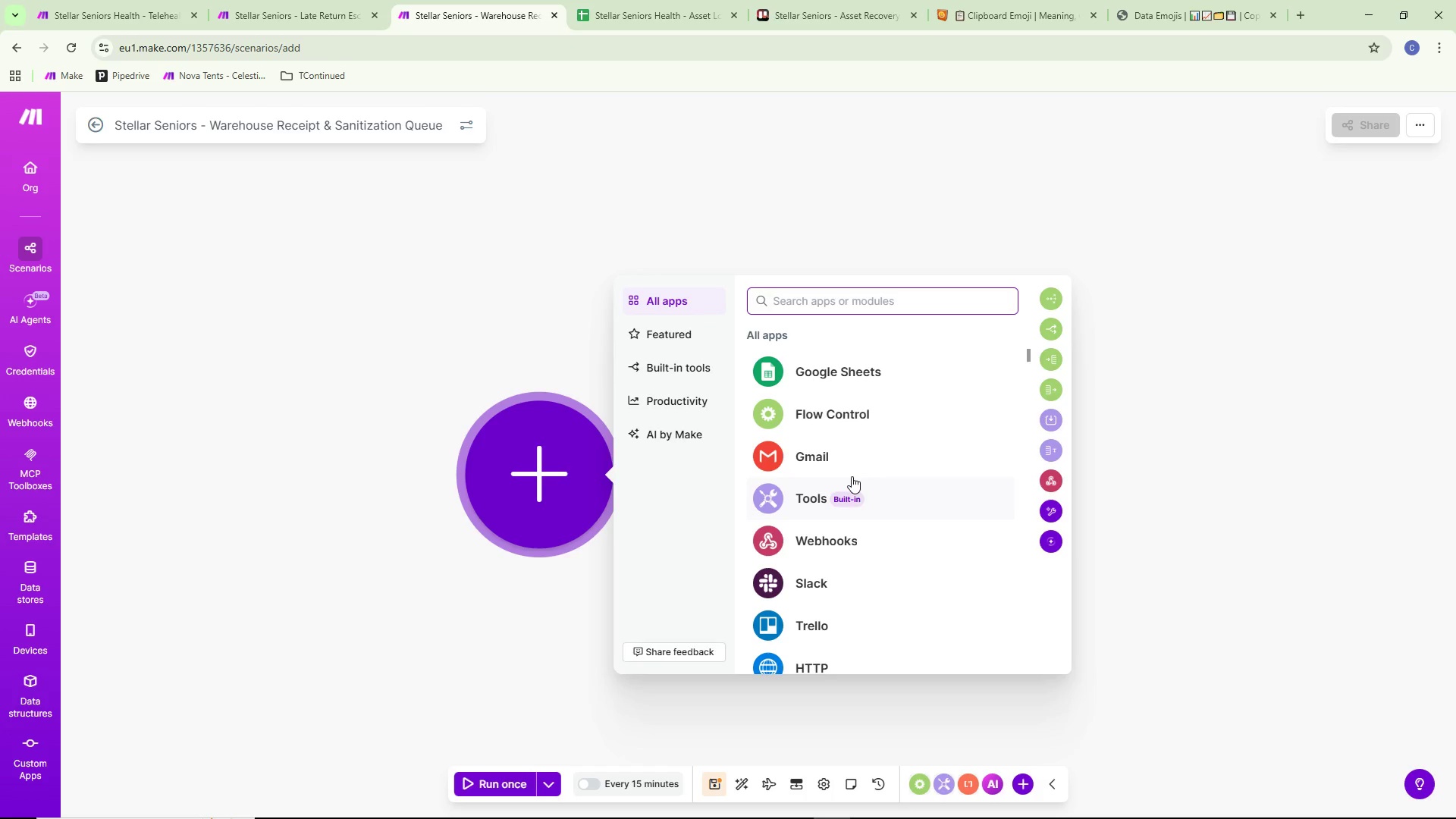 
left_click([830, 365])
 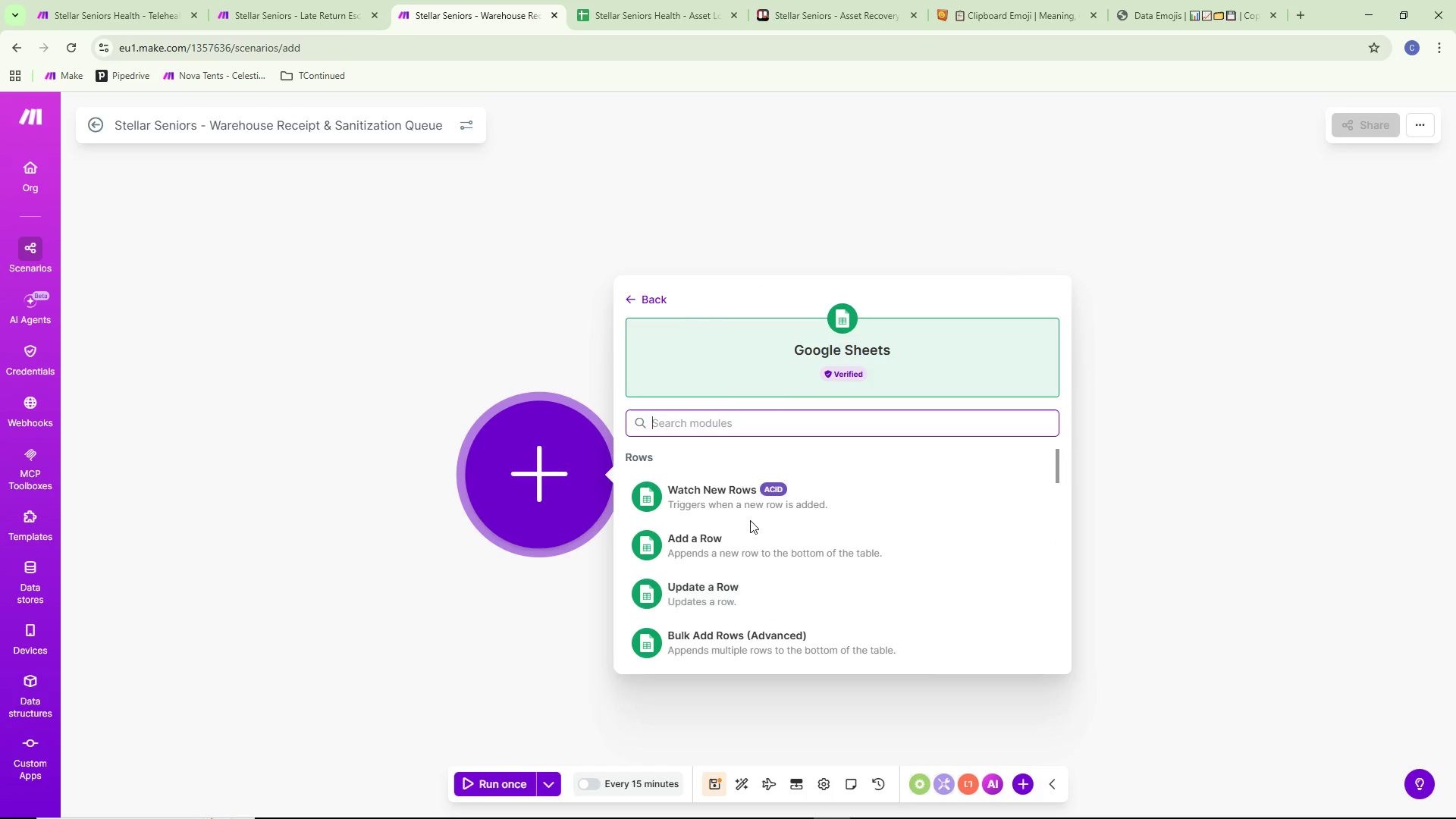 
left_click([757, 418])
 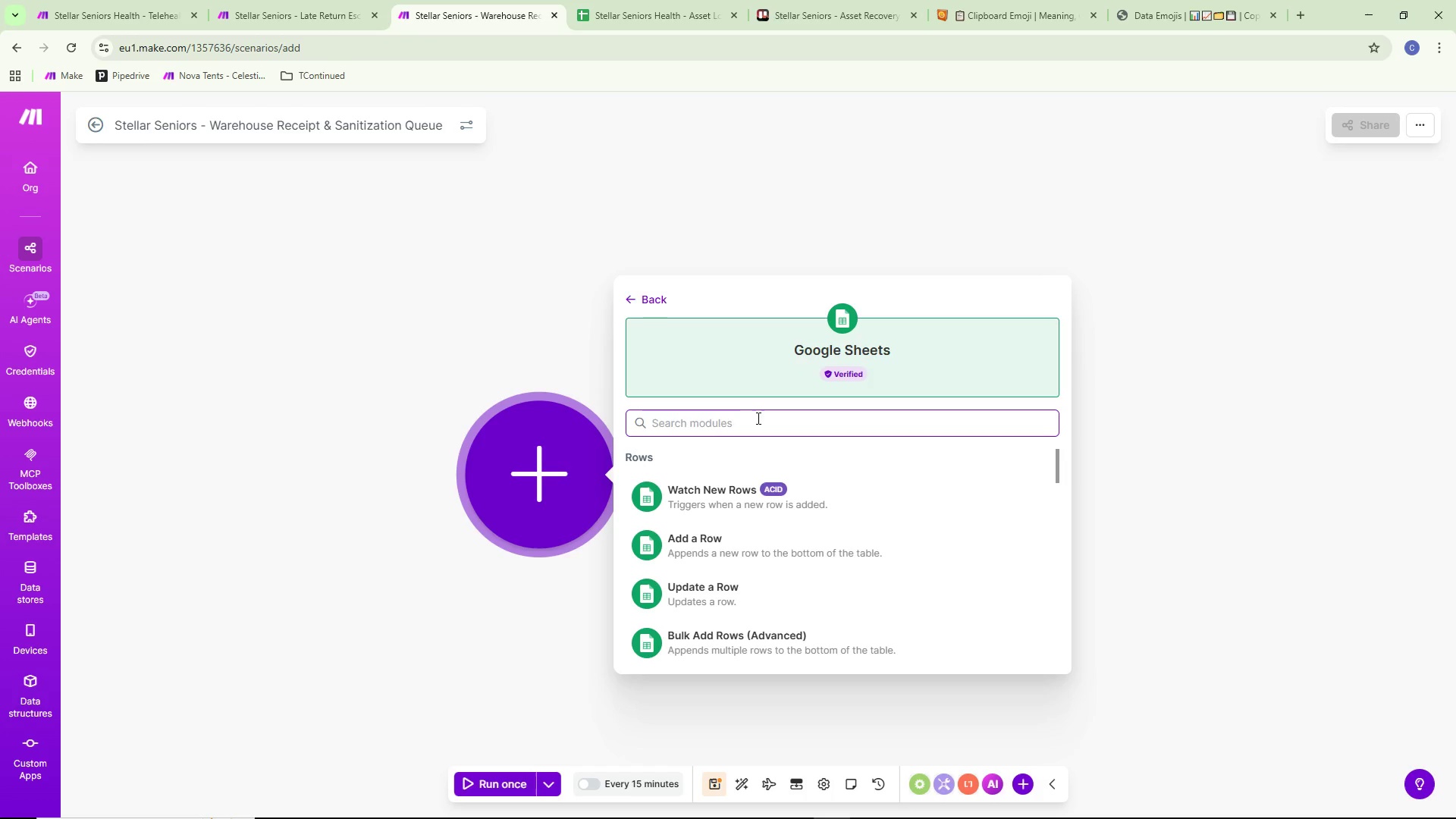 
type(search)
 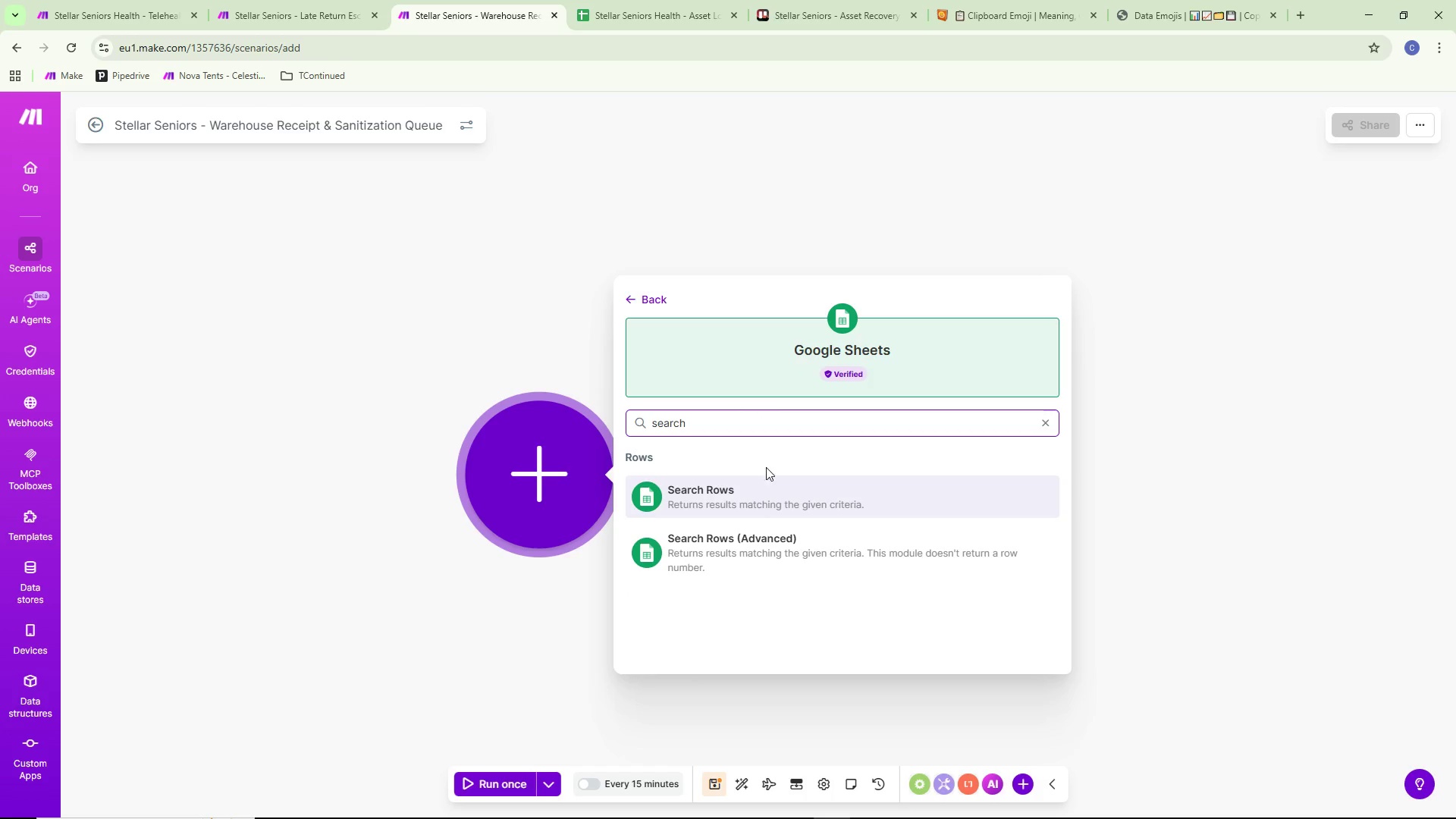 
left_click([765, 498])
 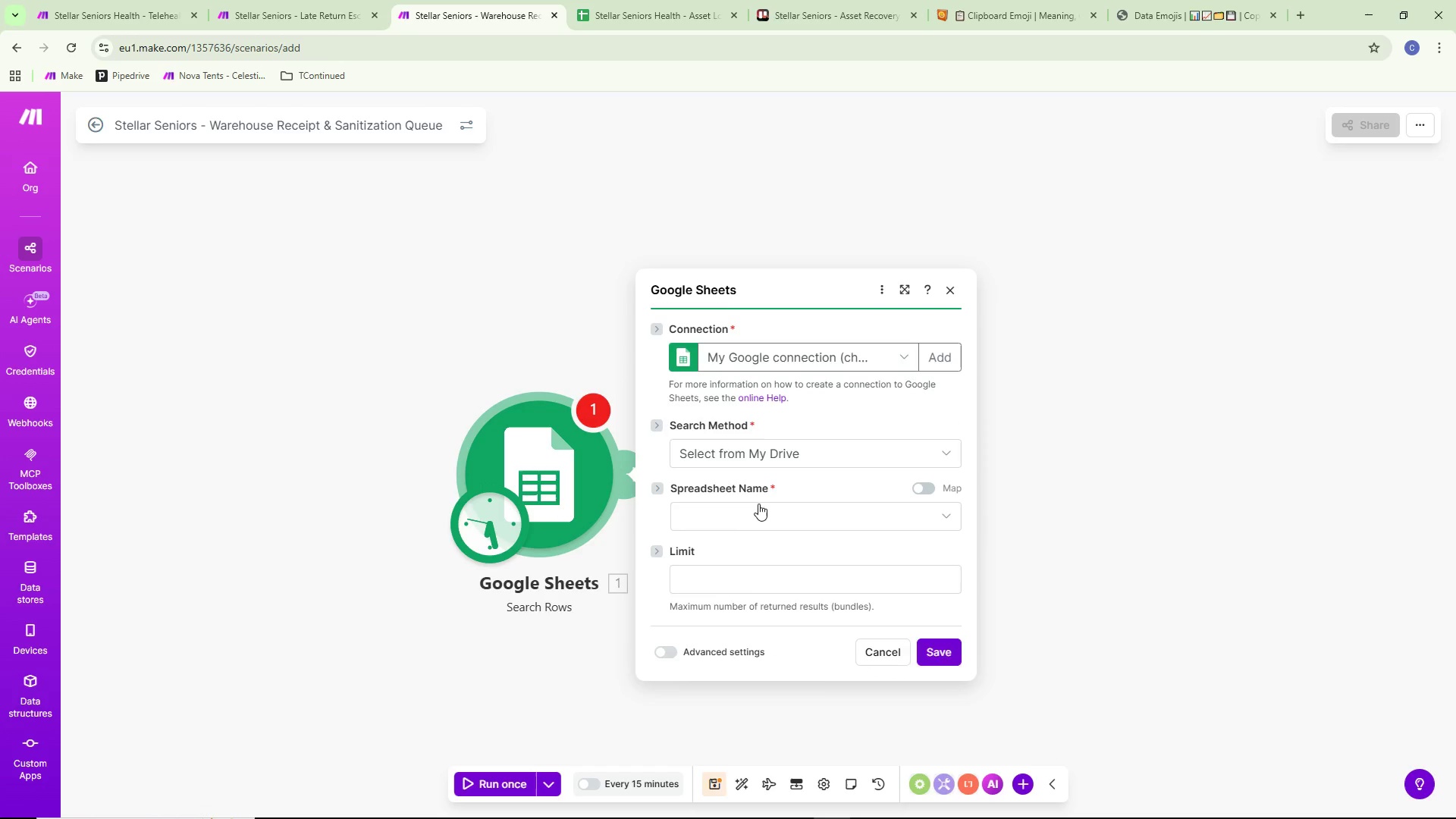 
wait(5.31)
 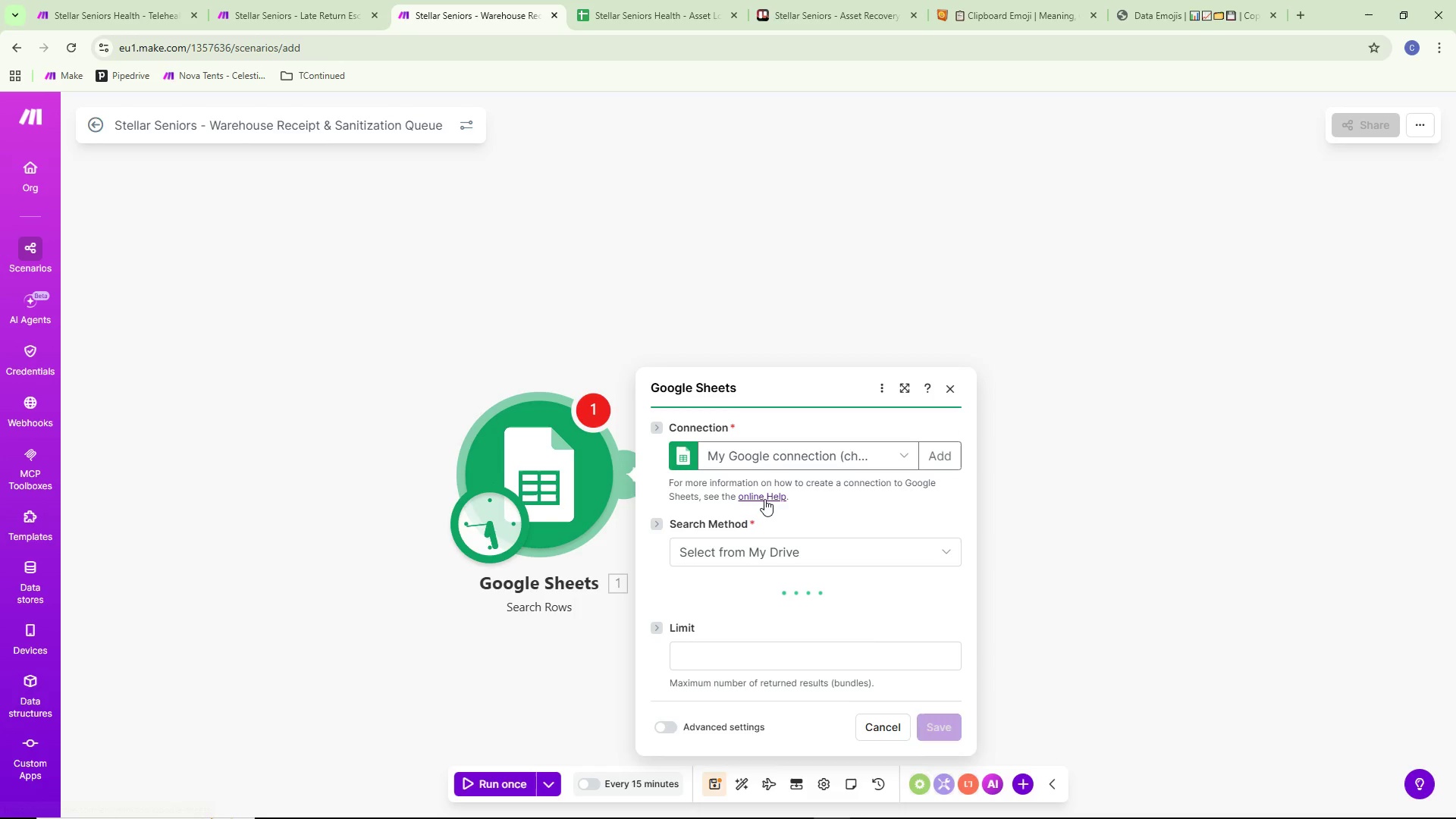 
left_click([742, 698])
 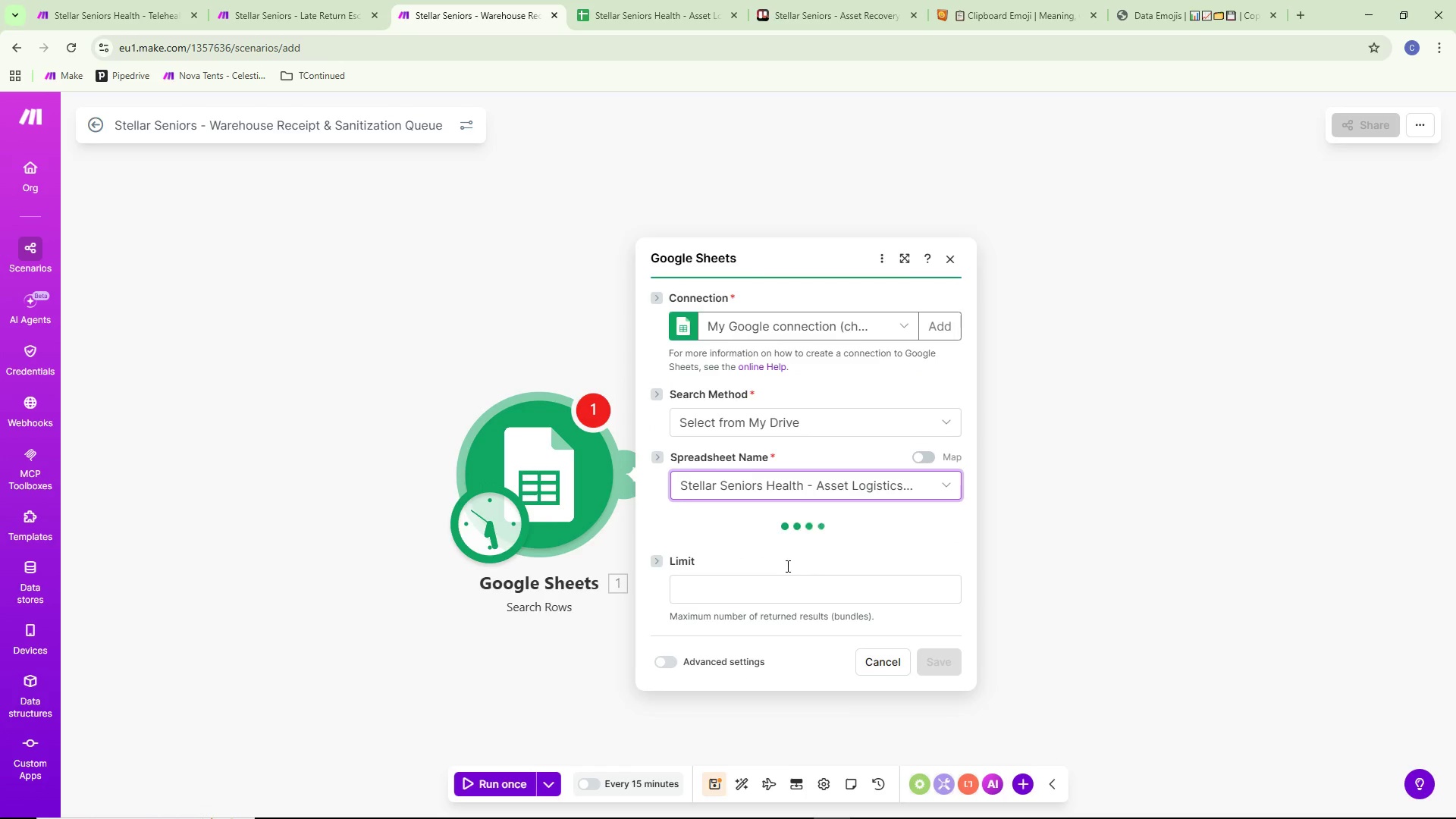 
left_click([740, 548])
 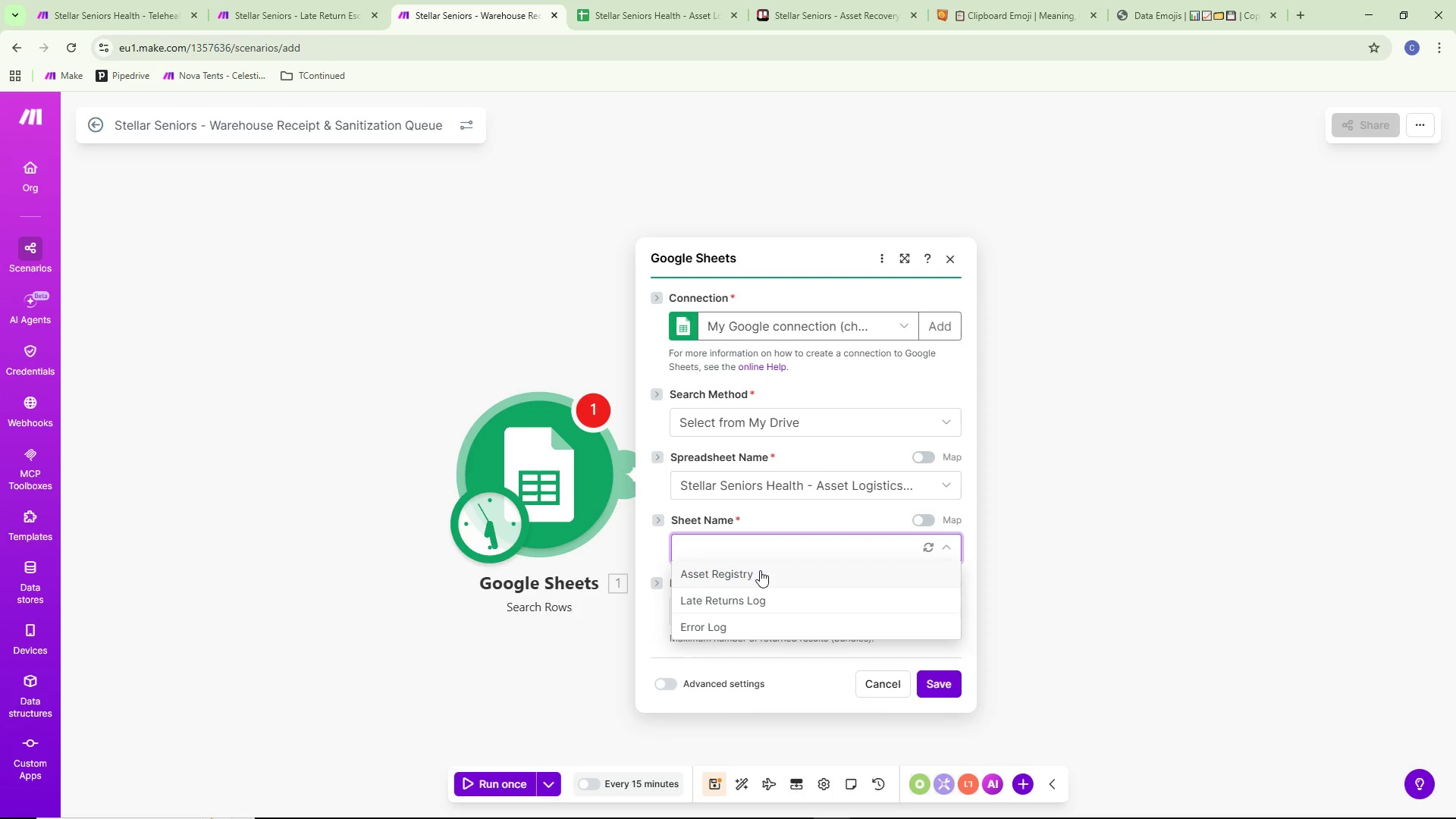 
left_click([760, 570])
 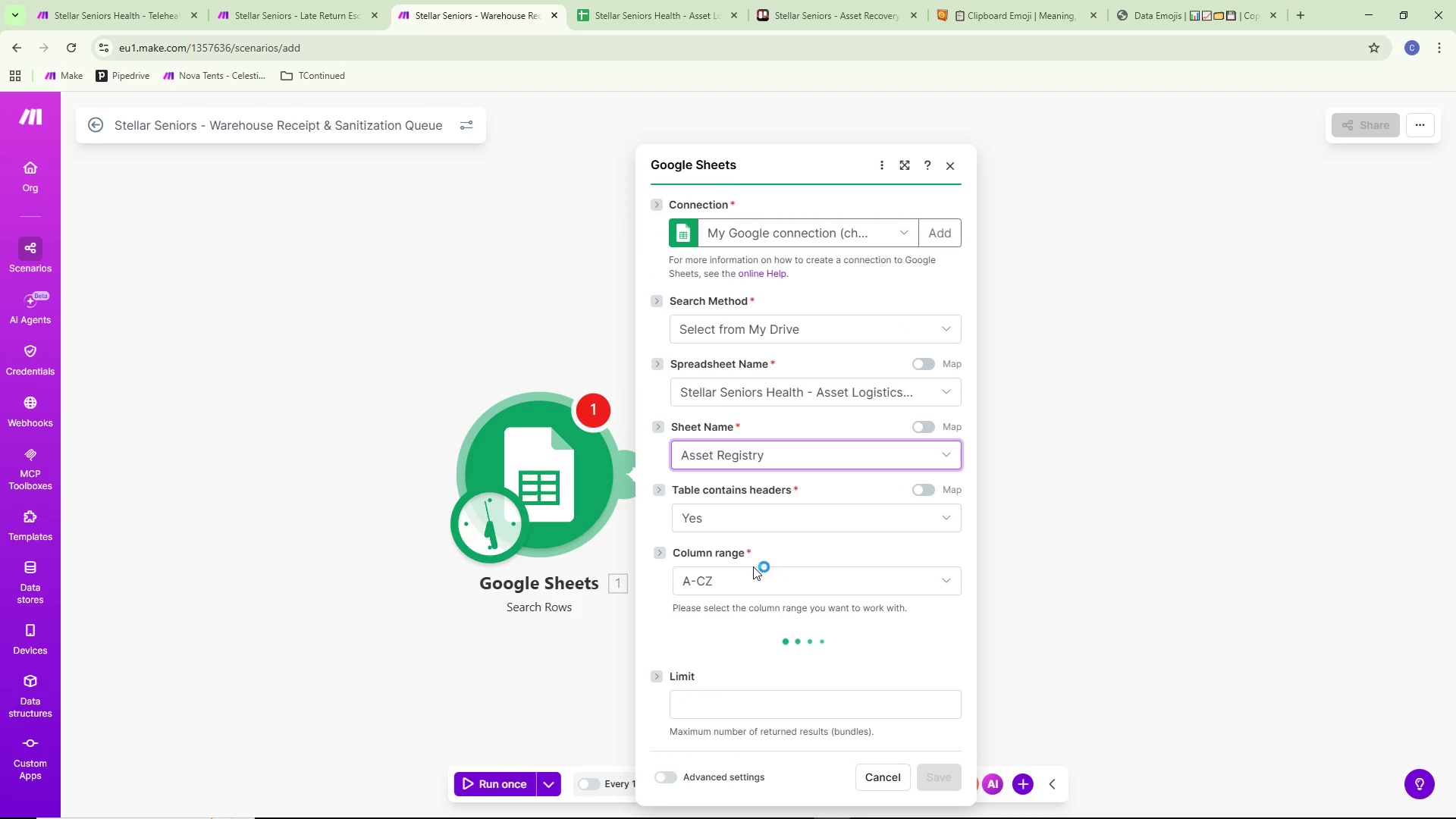 
scroll: coordinate [770, 579], scroll_direction: down, amount: 4.0
 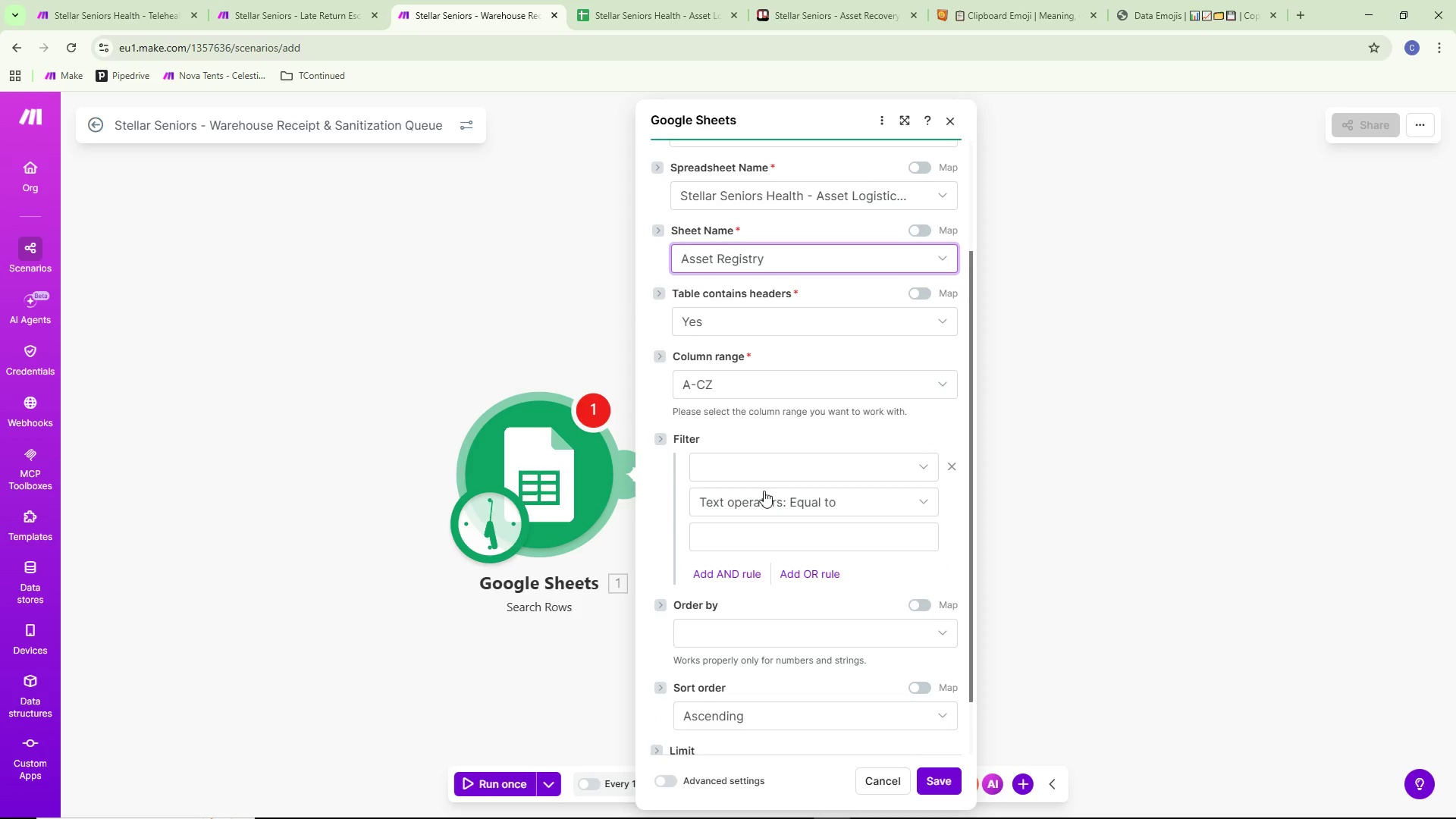 
left_click([779, 465])
 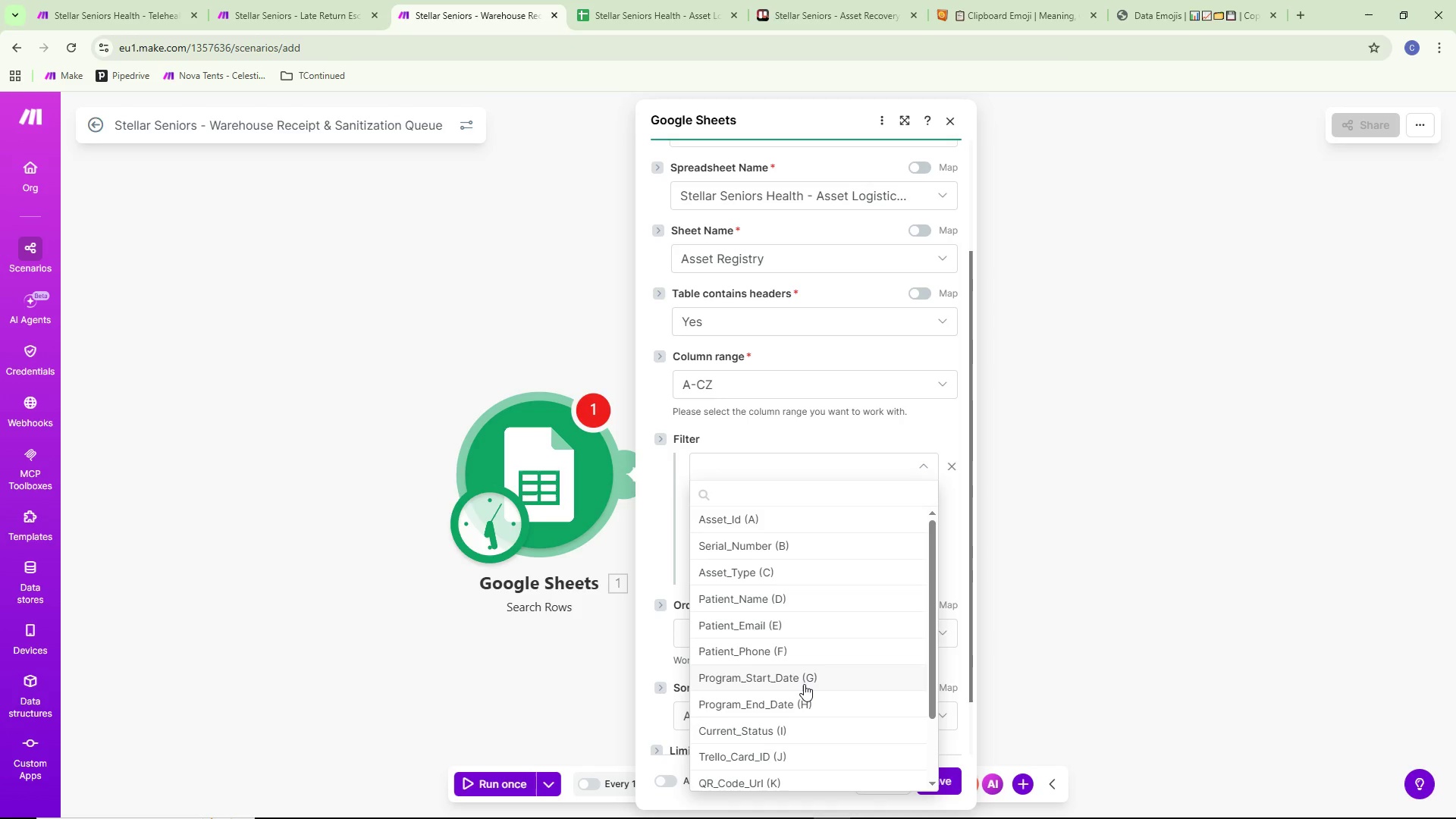 
wait(5.19)
 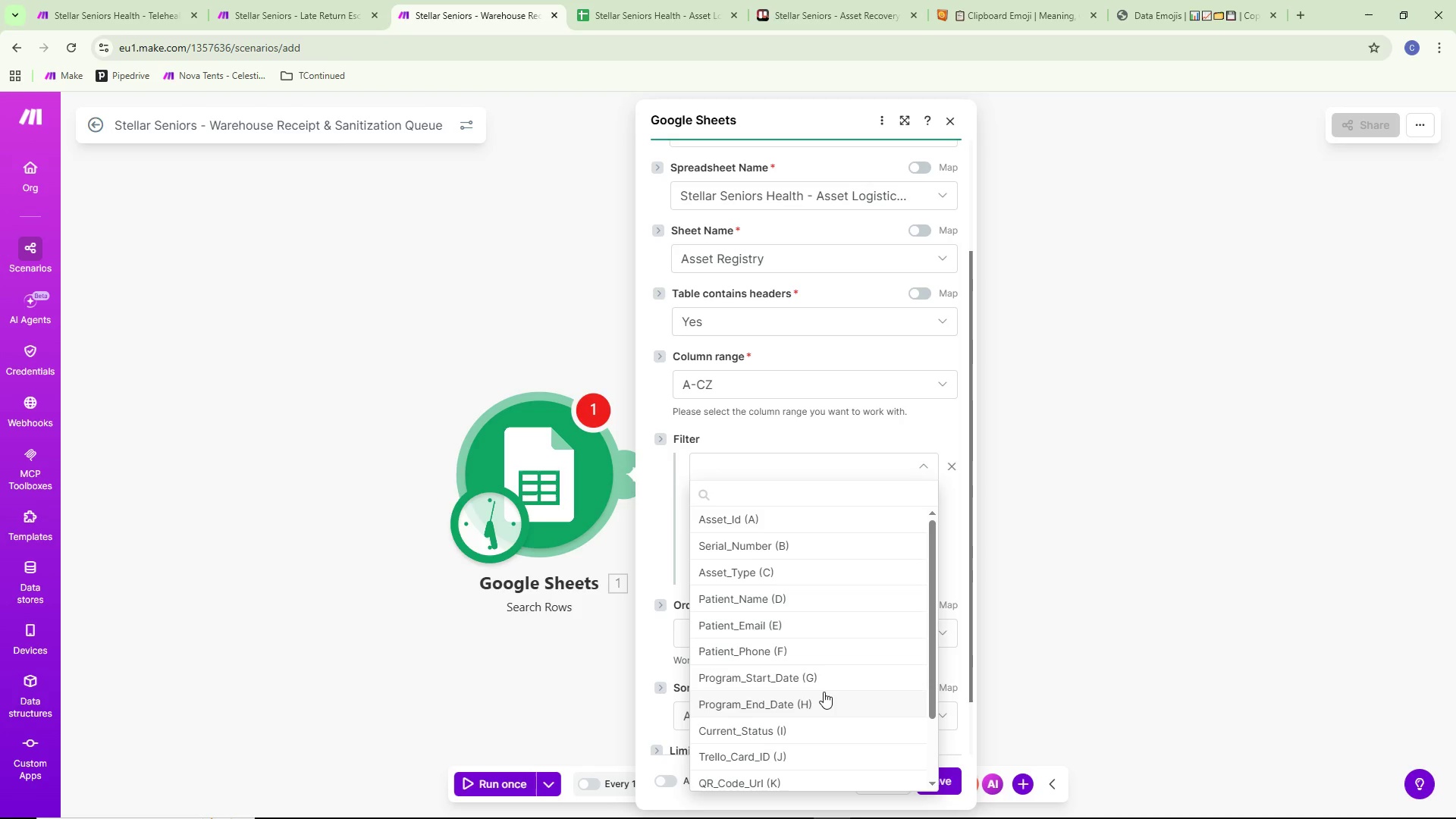 
scroll: coordinate [795, 689], scroll_direction: down, amount: 2.0
 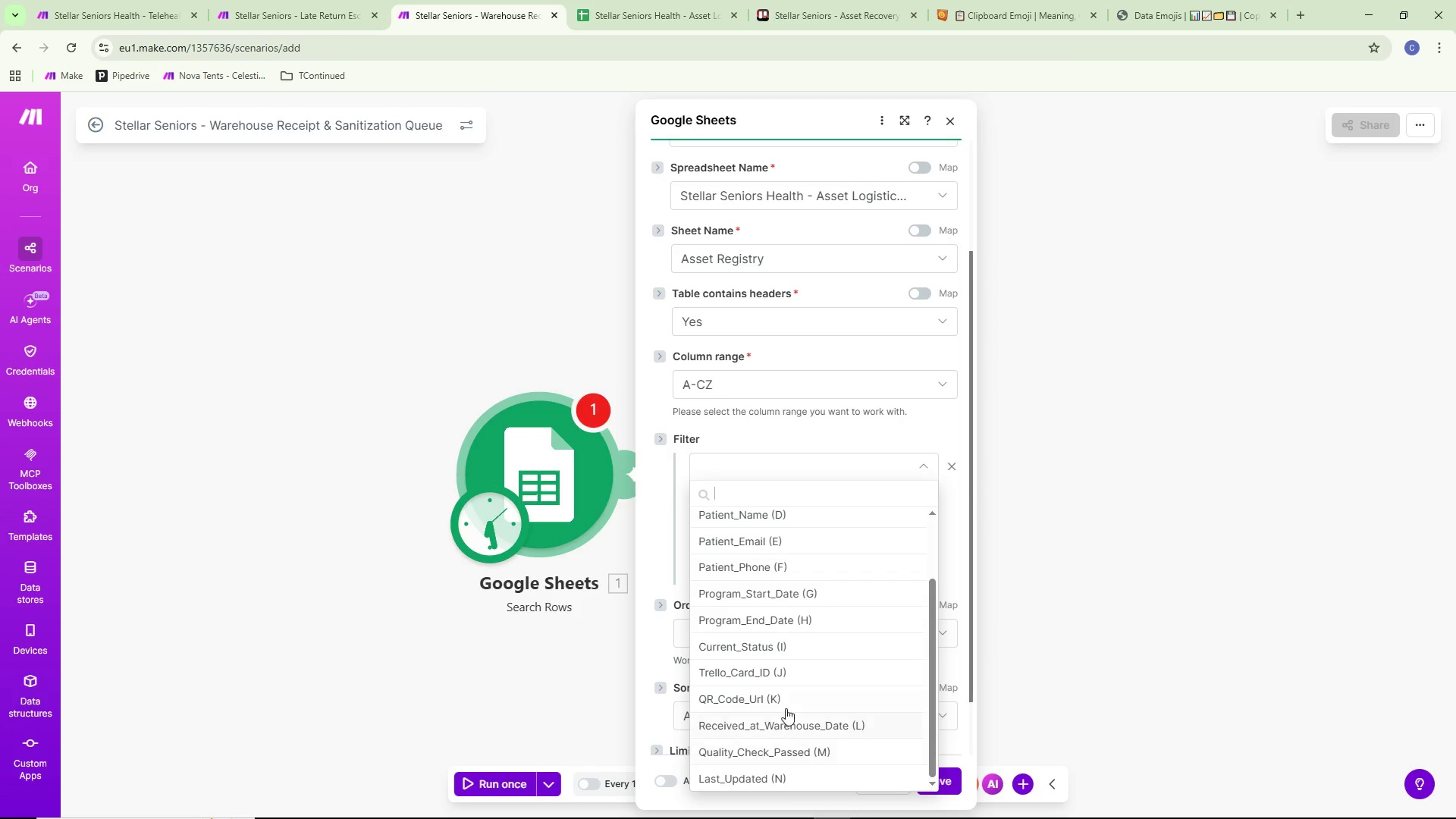 
left_click([769, 723])
 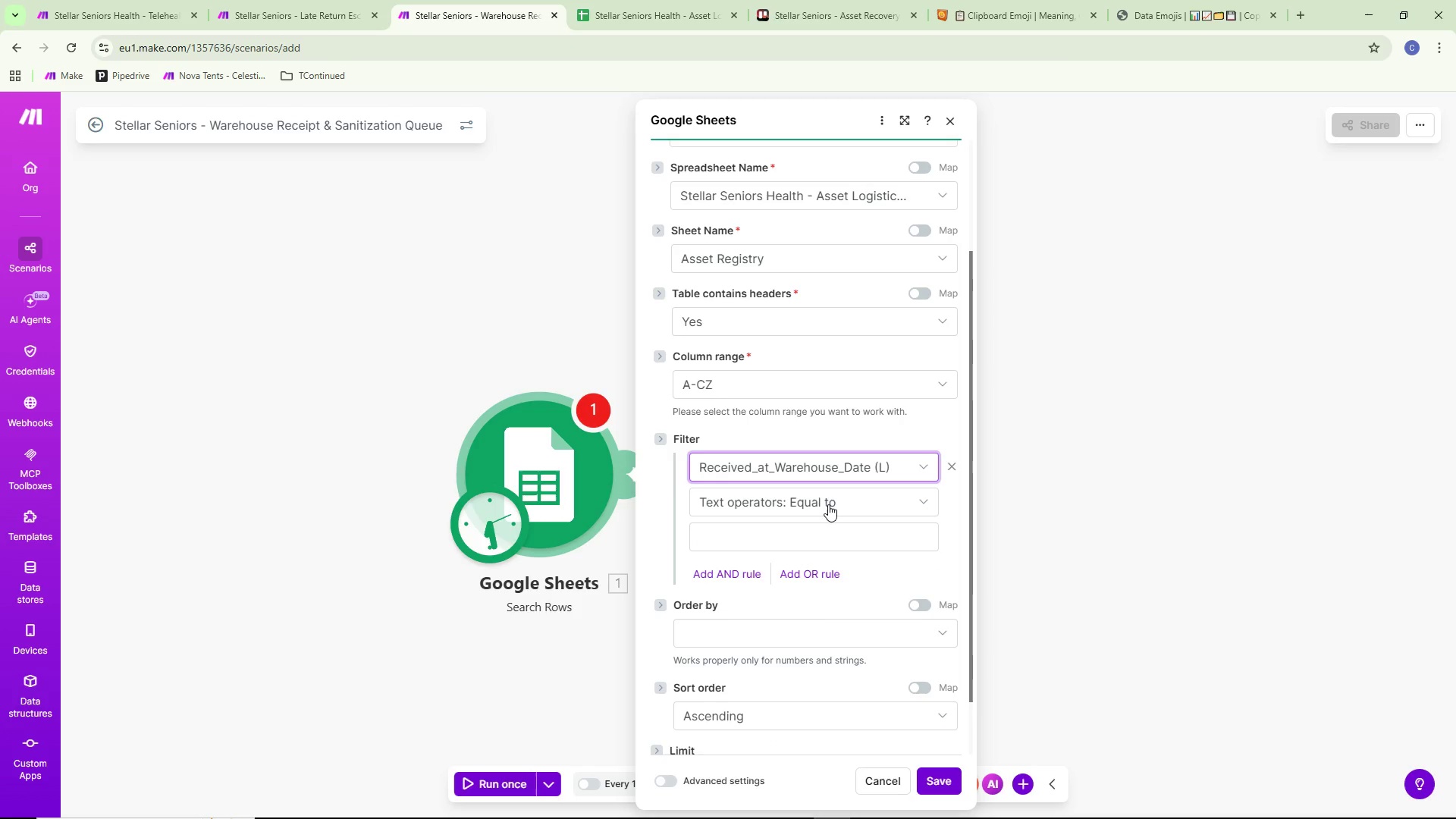 
left_click([789, 543])
 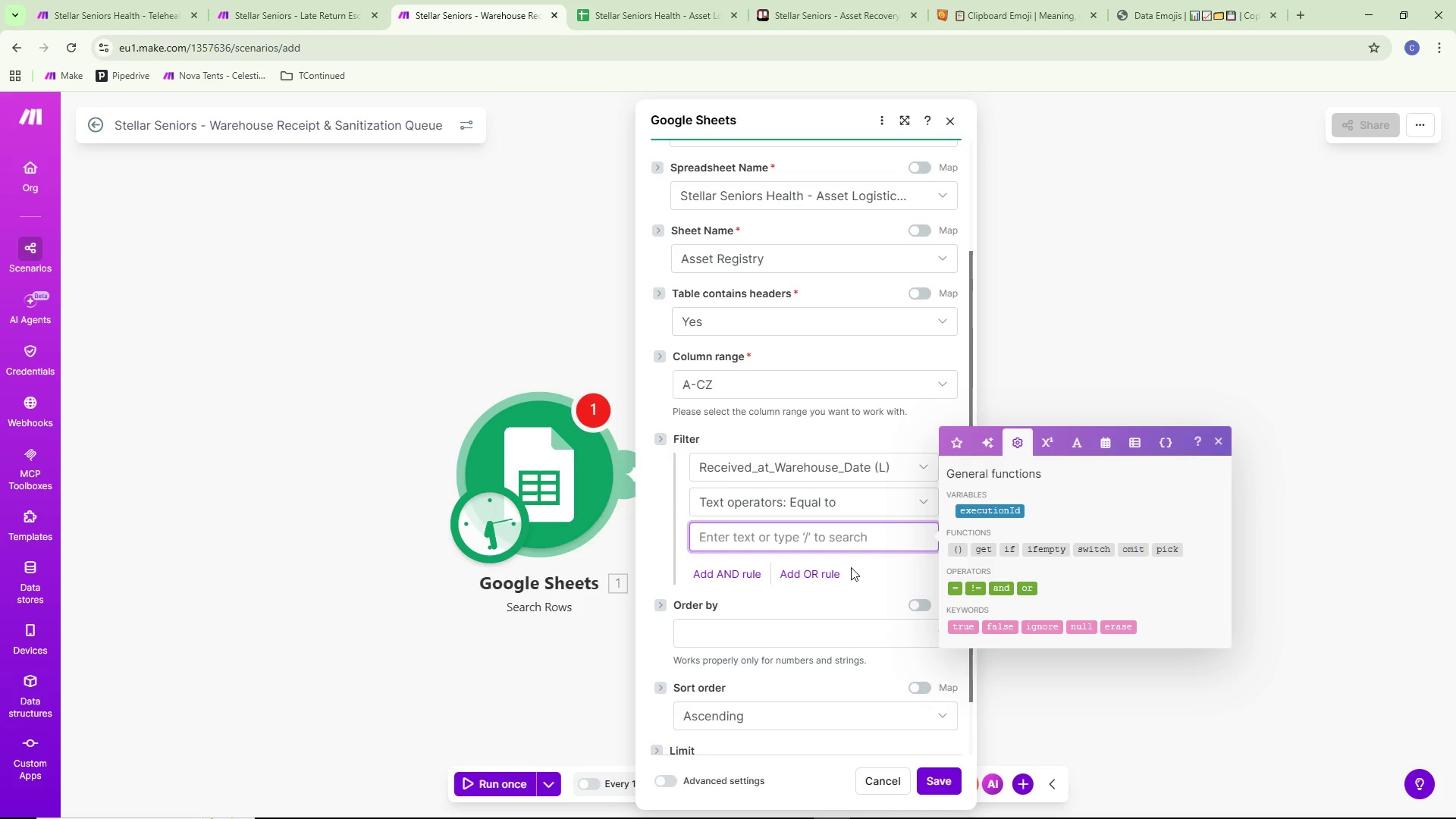 
type(Received A)
key(Backspace)
type(at WArehj)
key(Backspace)
key(Backspace)
key(Backspace)
key(Backspace)
key(Backspace)
type(arehouse)
 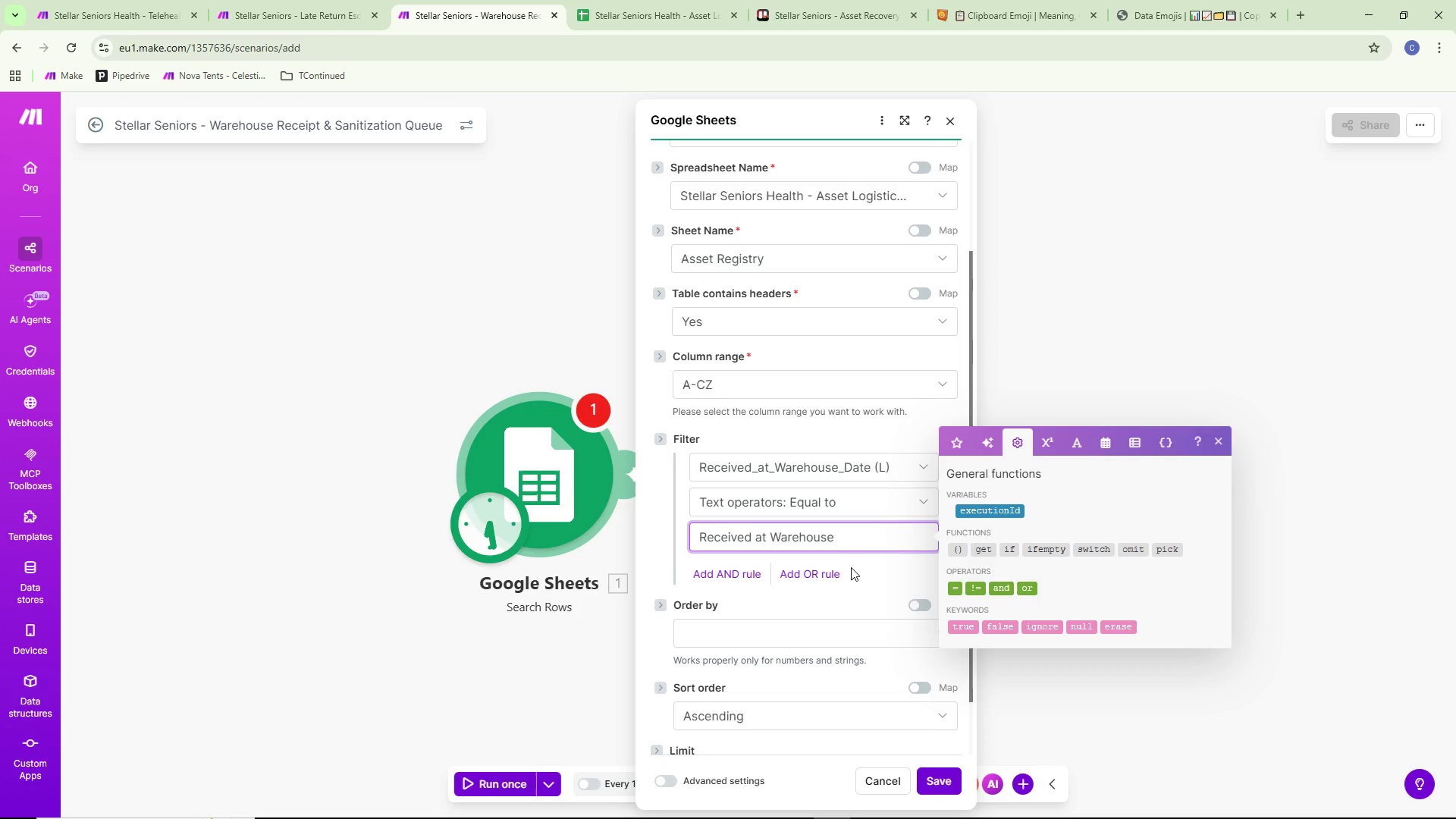 
wait(6.33)
 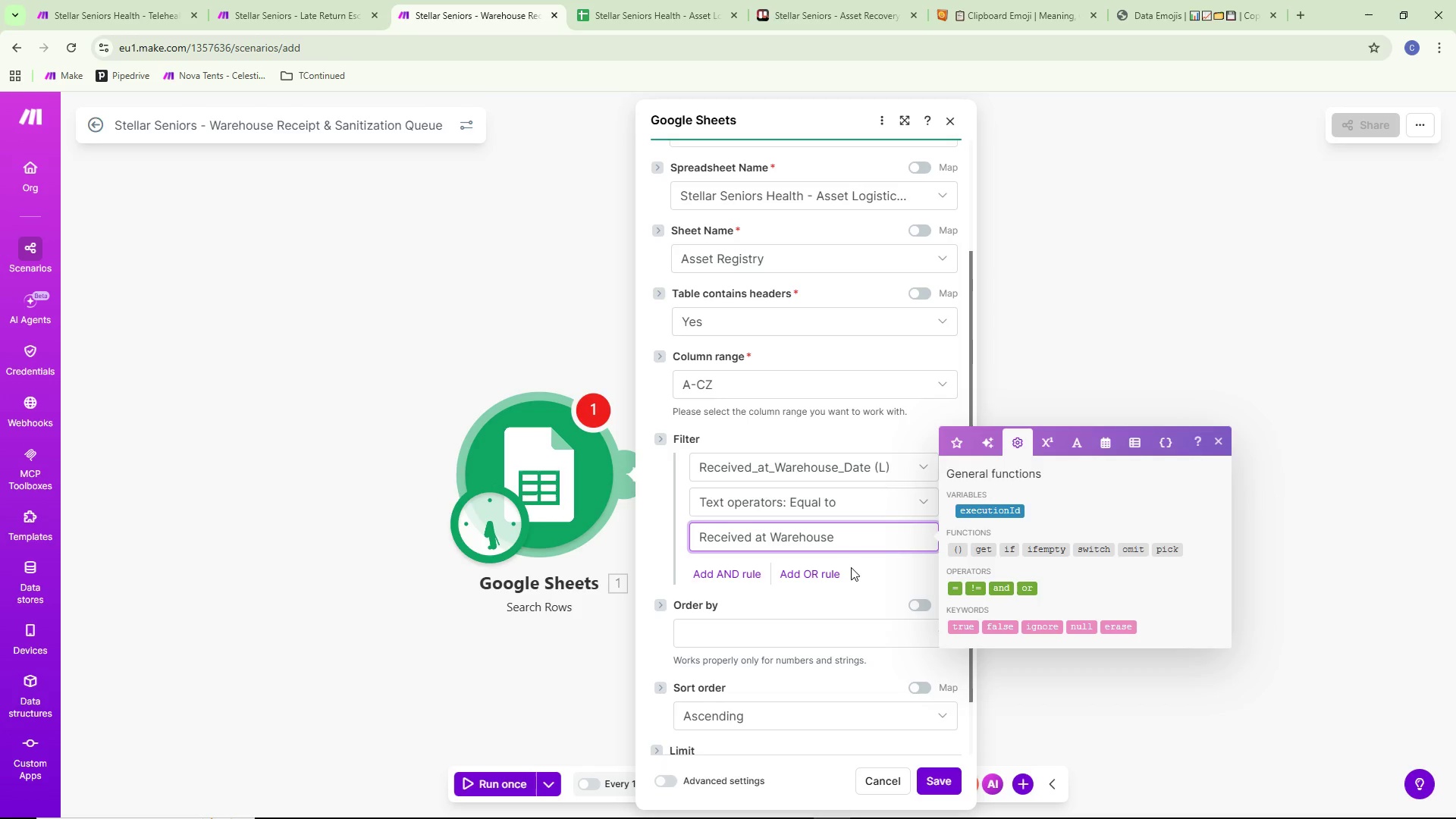 
left_click([872, 560])
 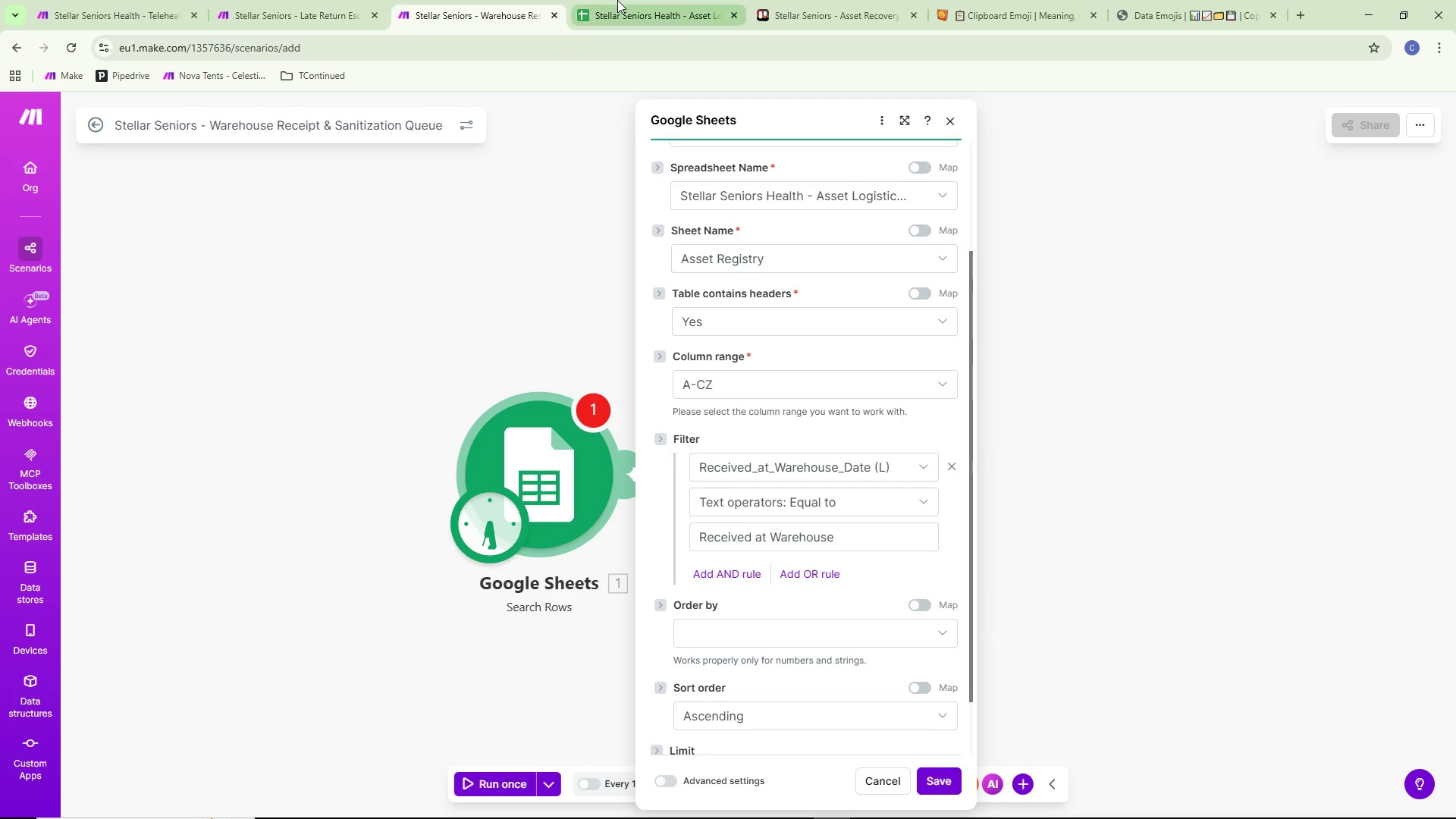 
left_click([315, 0])
 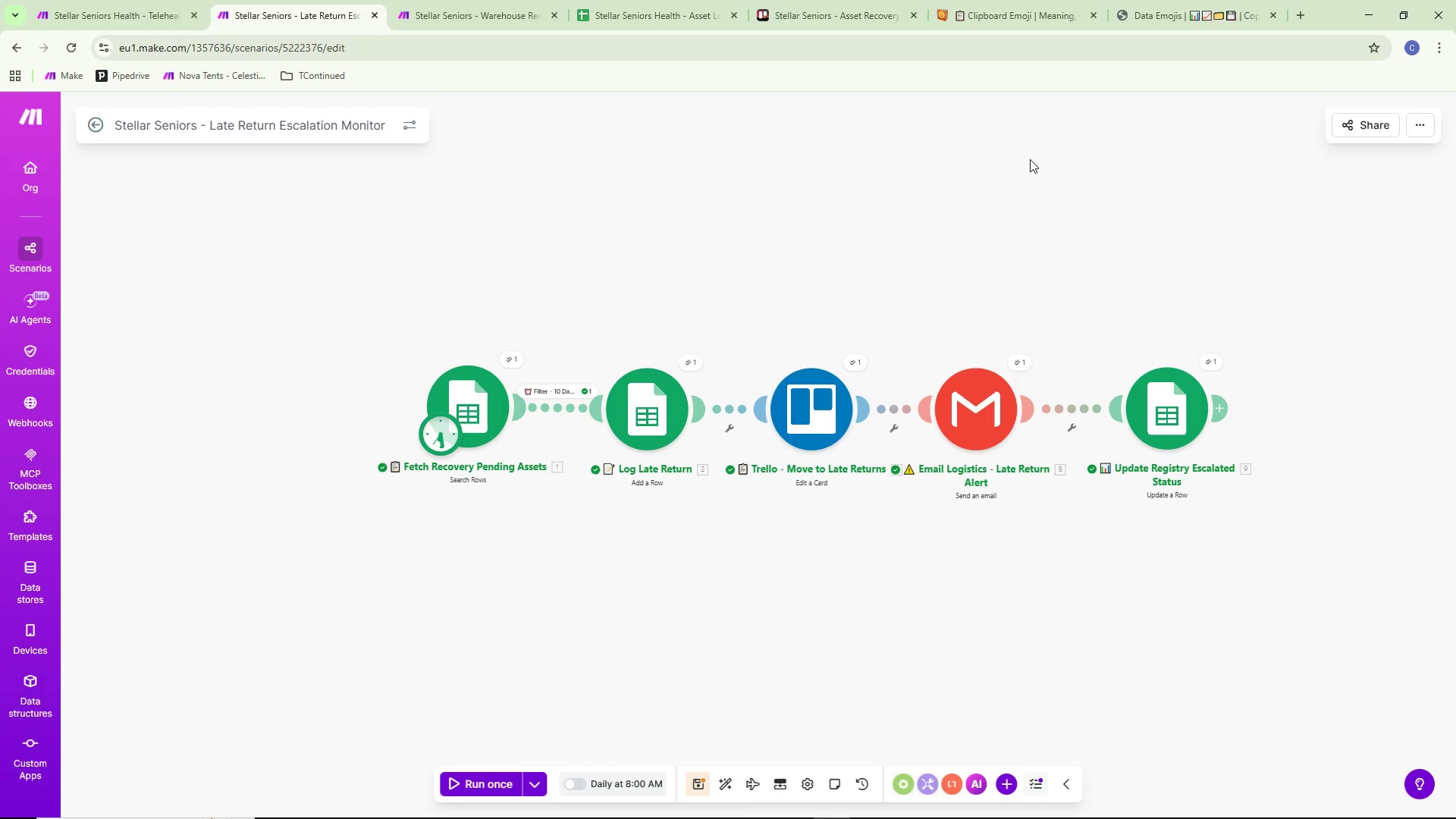 
left_click_drag(start_coordinate=[939, 173], to_coordinate=[742, 190])
 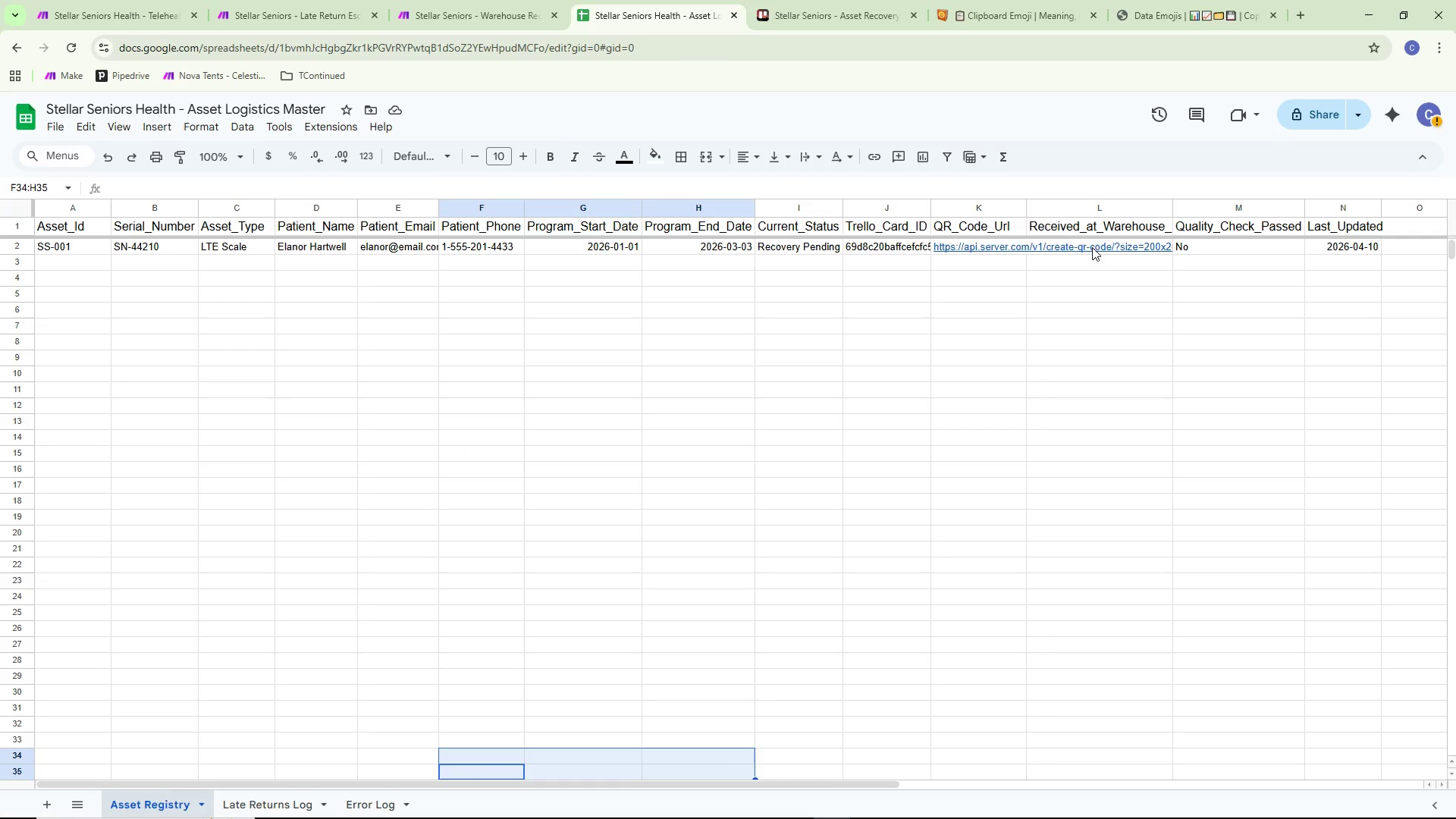 
wait(6.36)
 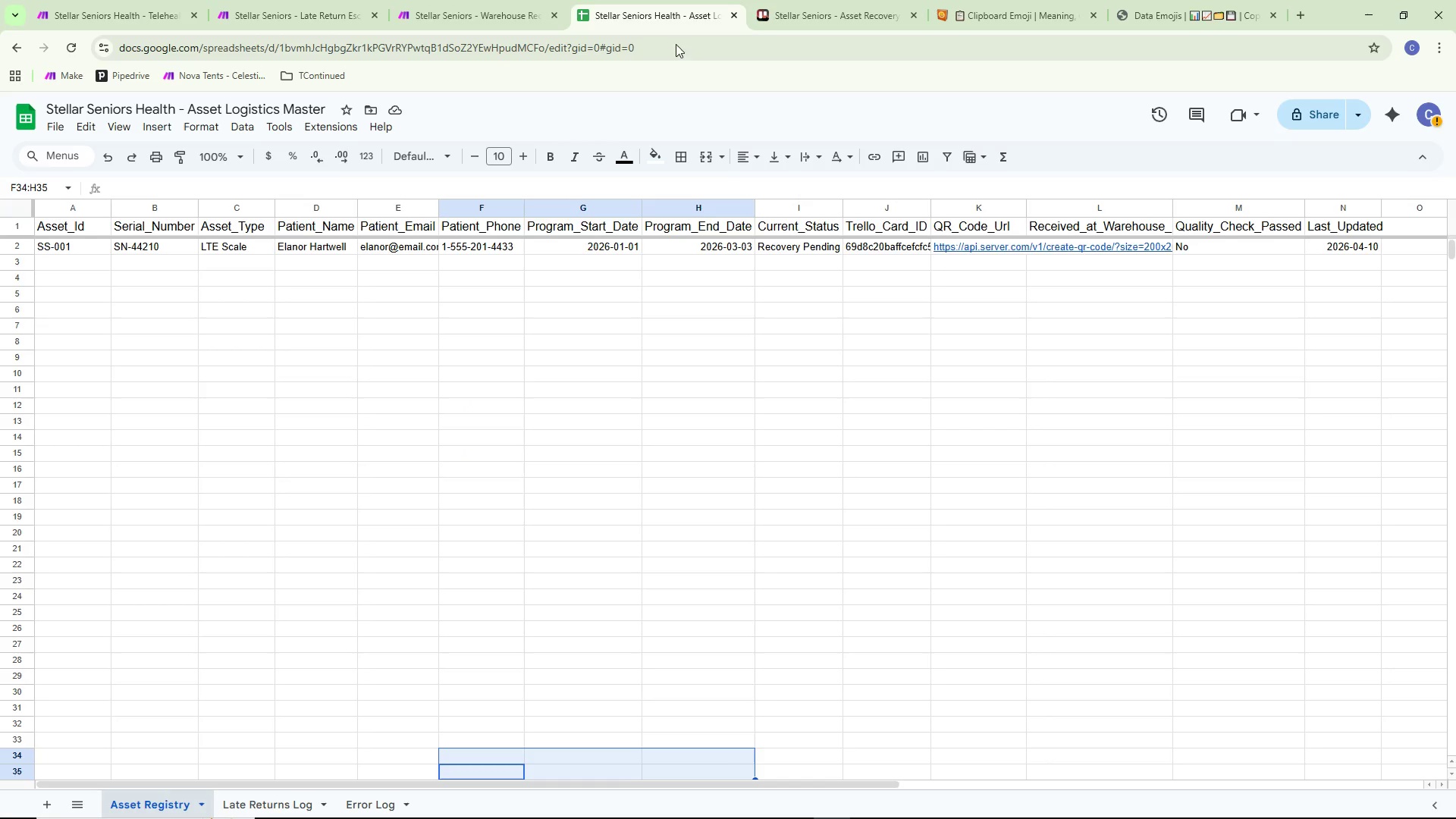 
left_click([119, 0])
 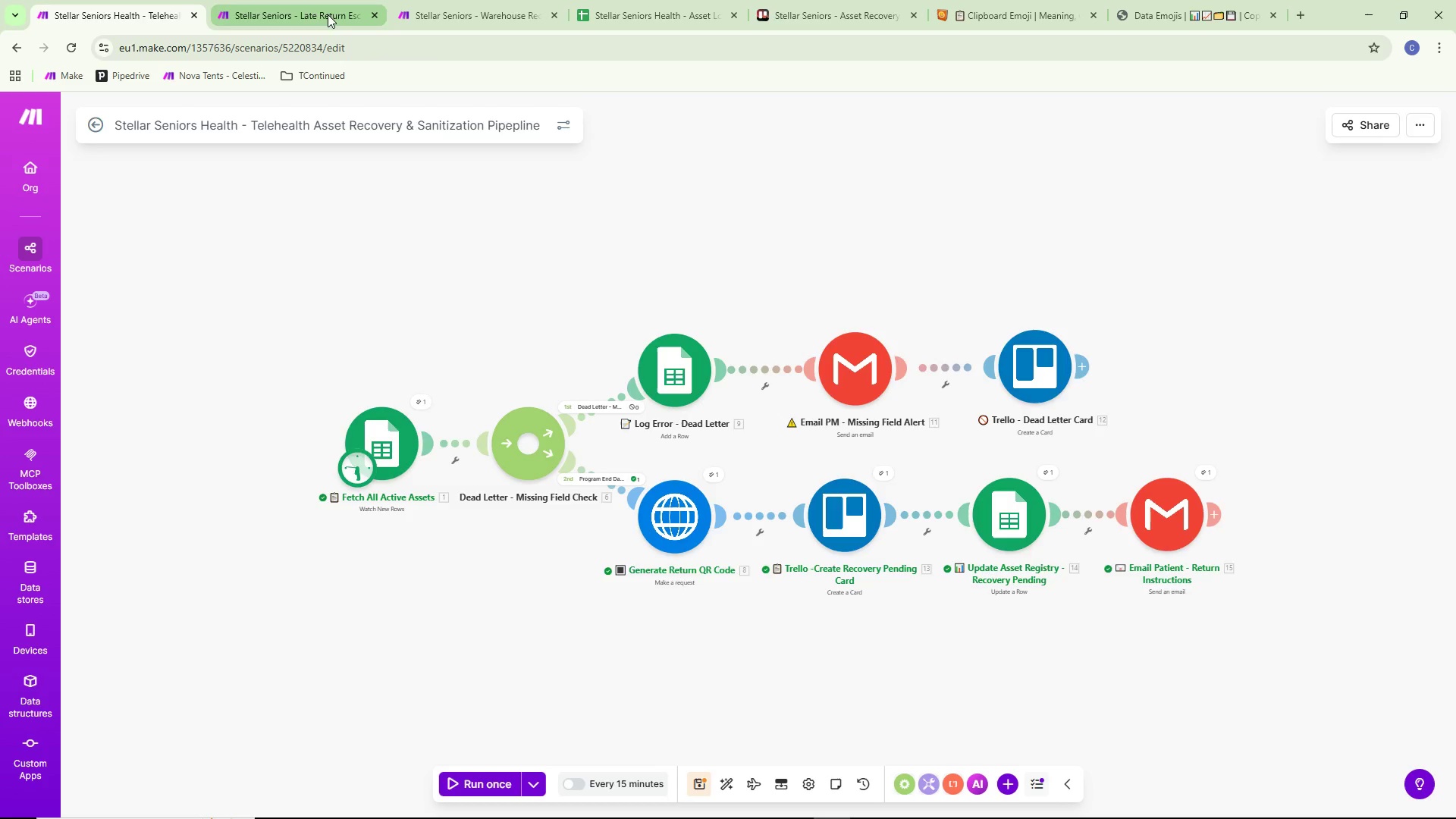 
left_click([447, 0])
 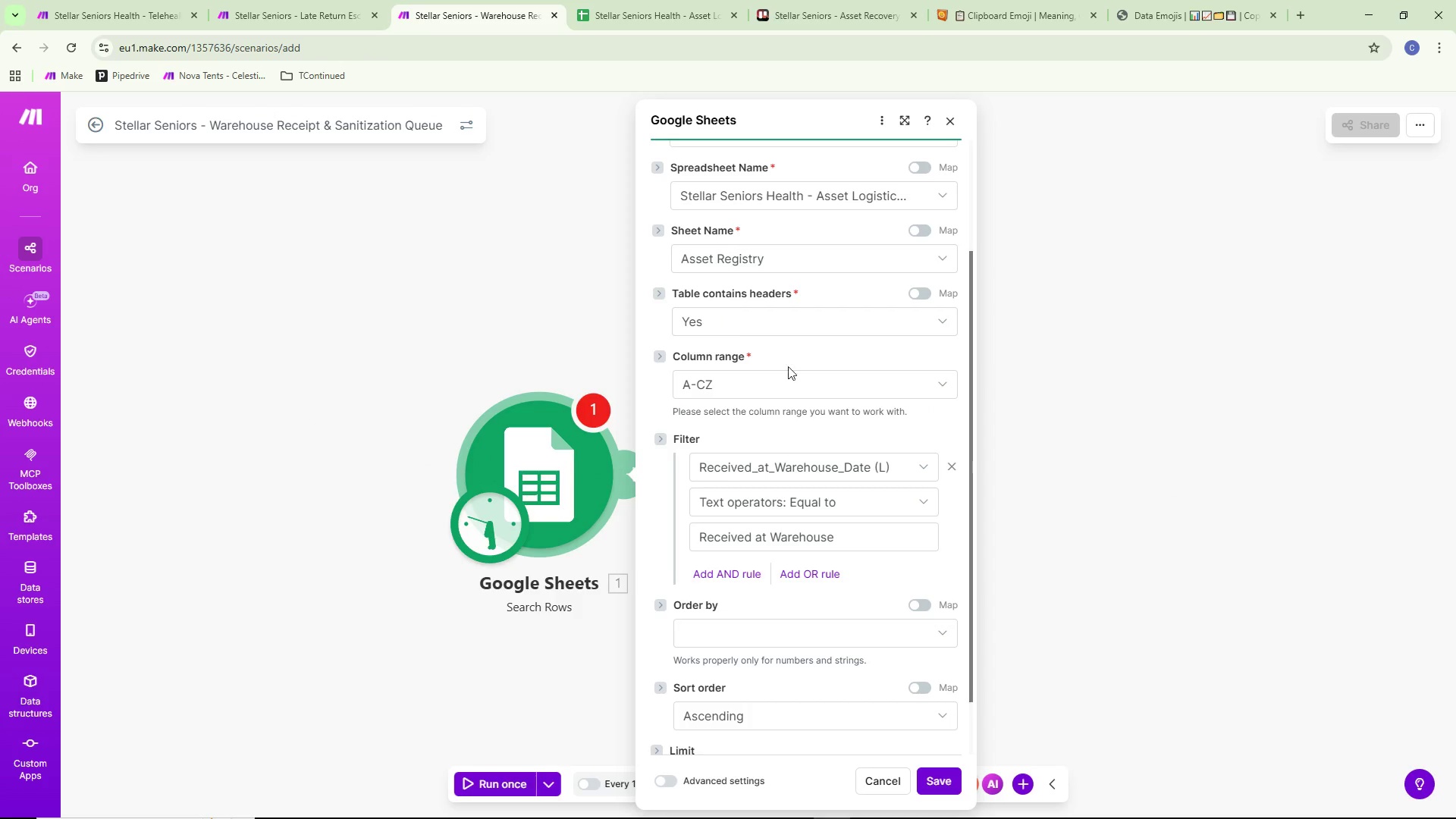 
scroll: coordinate [799, 367], scroll_direction: up, amount: 4.0
 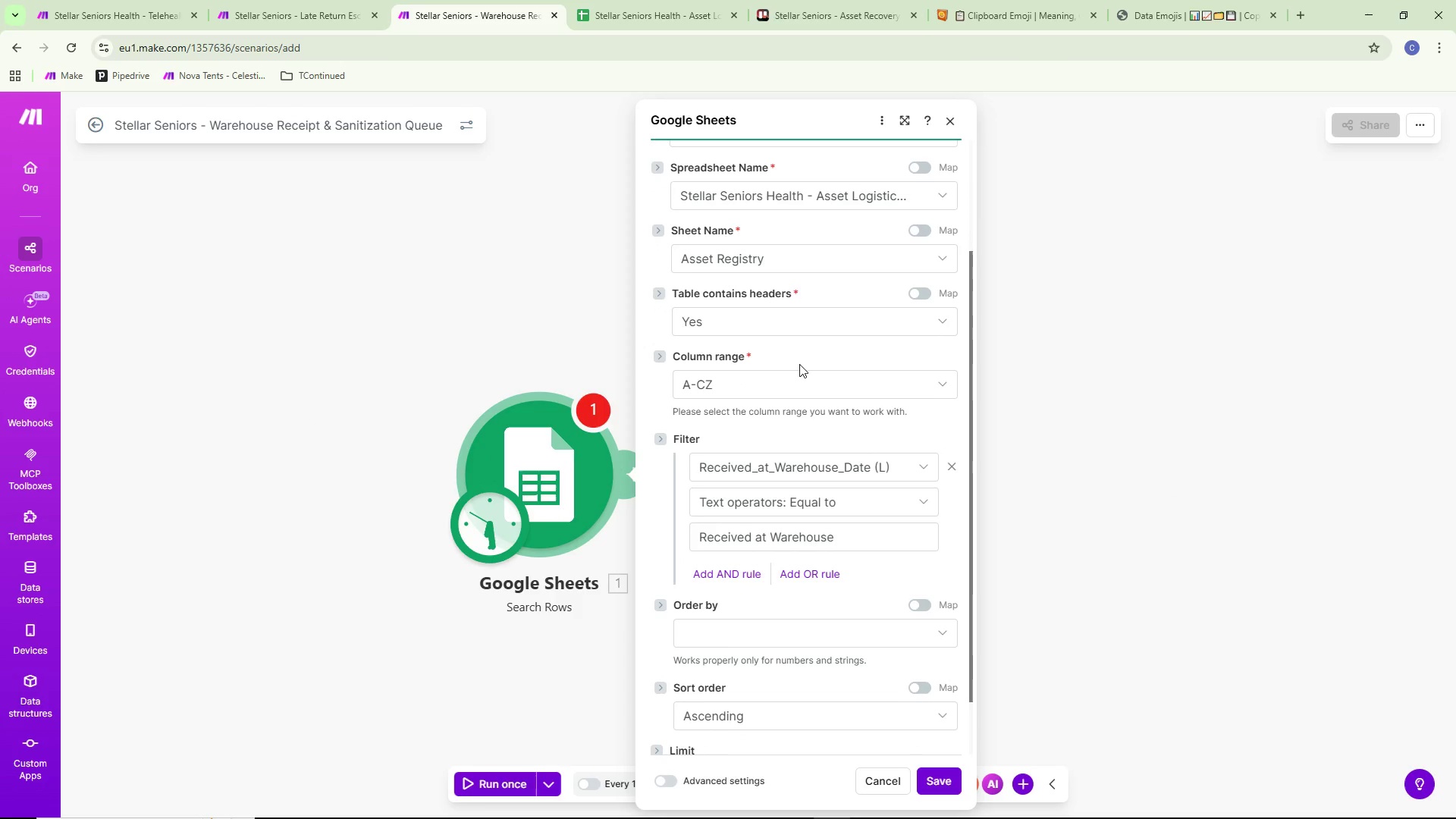 
scroll: coordinate [800, 364], scroll_direction: down, amount: 4.0
 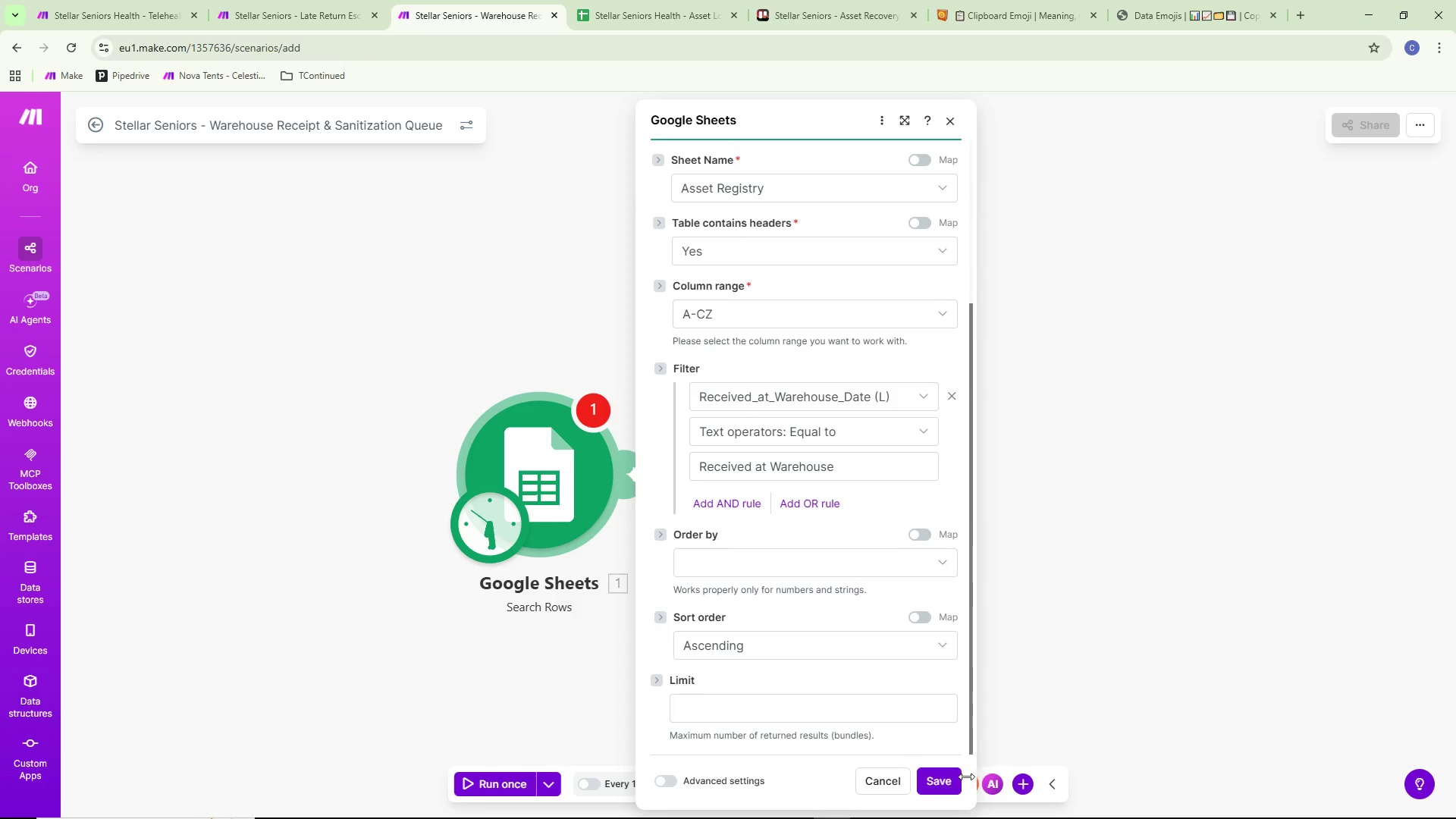 
left_click([954, 779])
 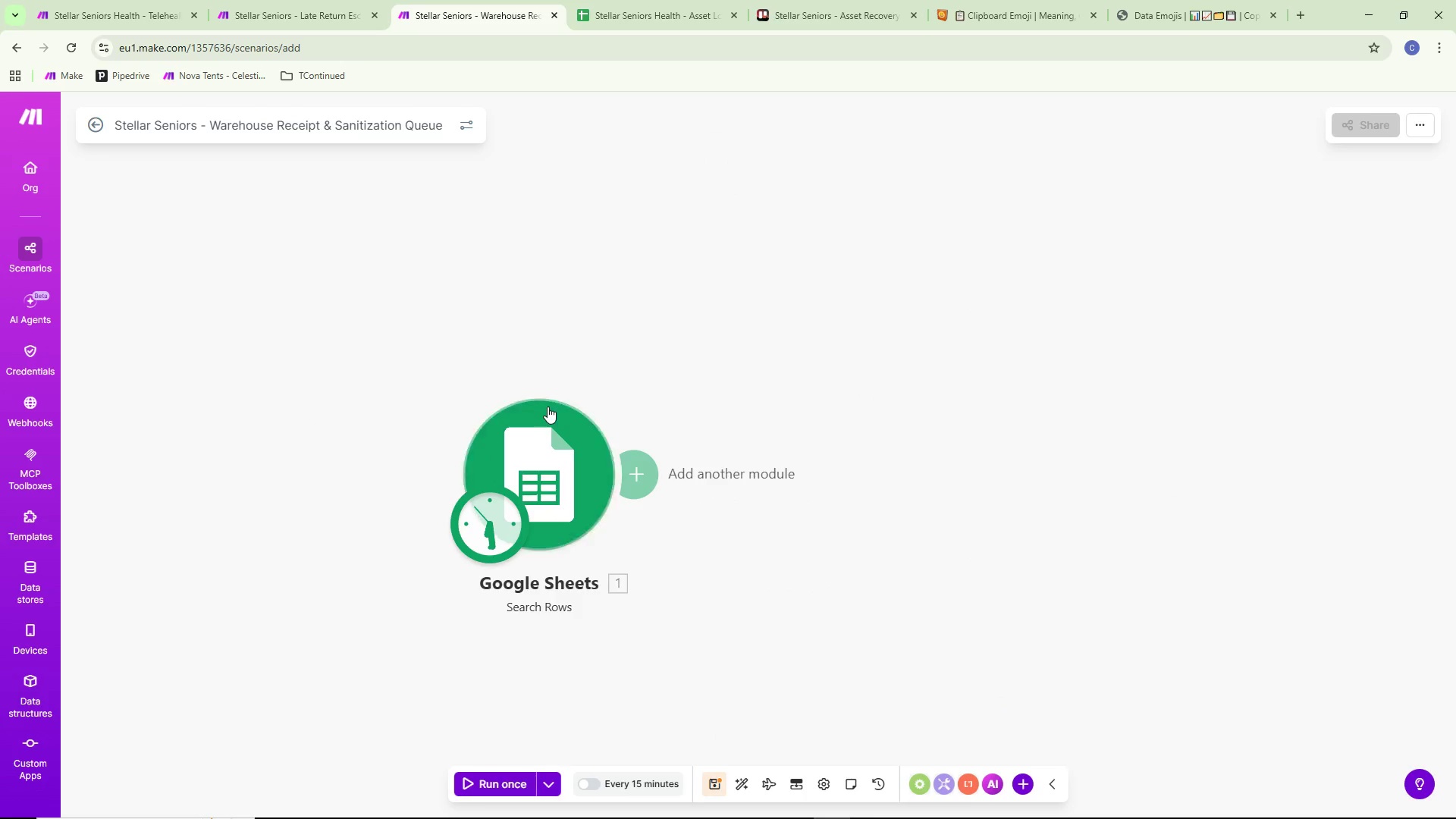 
left_click_drag(start_coordinate=[542, 425], to_coordinate=[395, 417])
 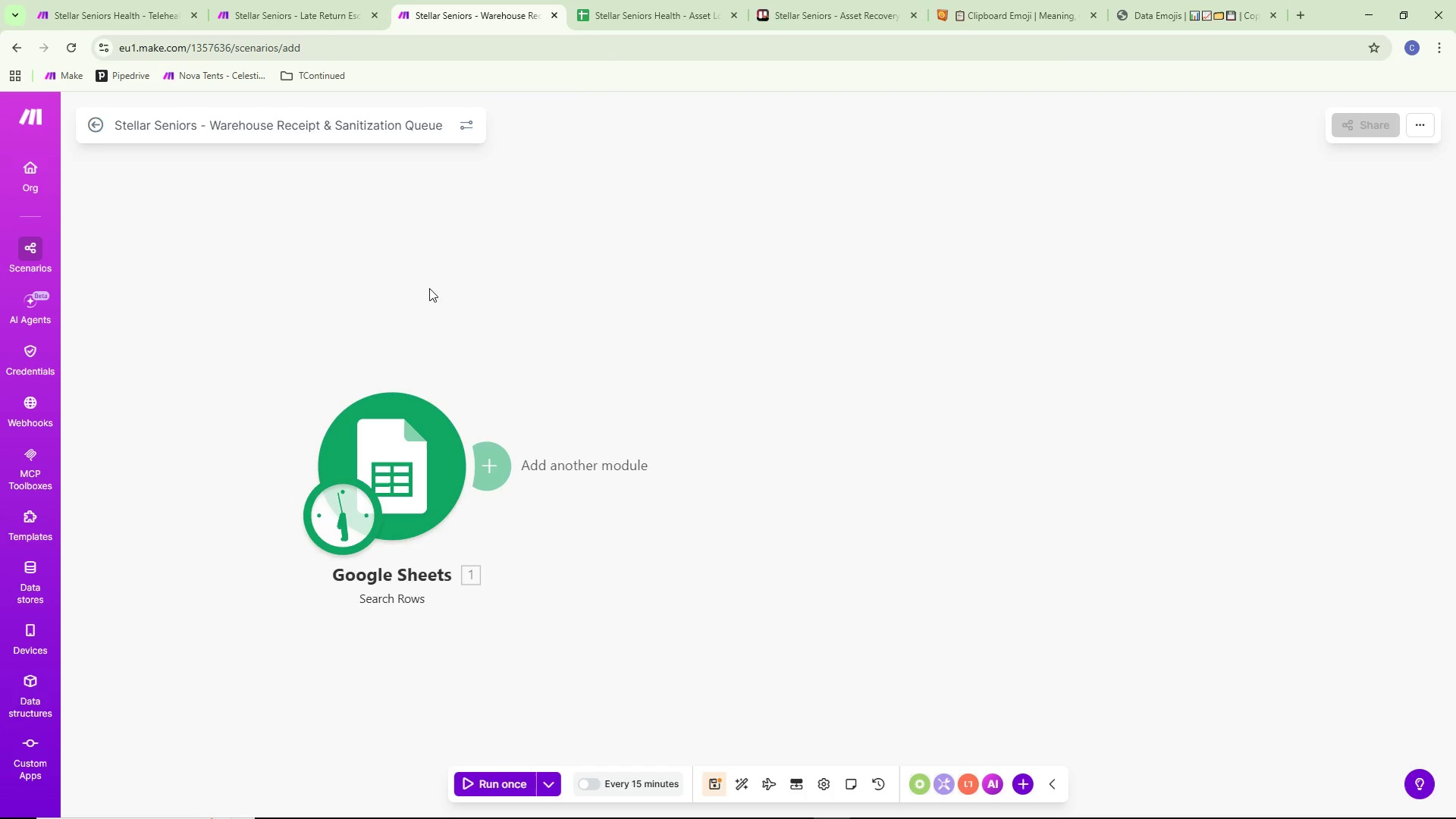 
wait(6.22)
 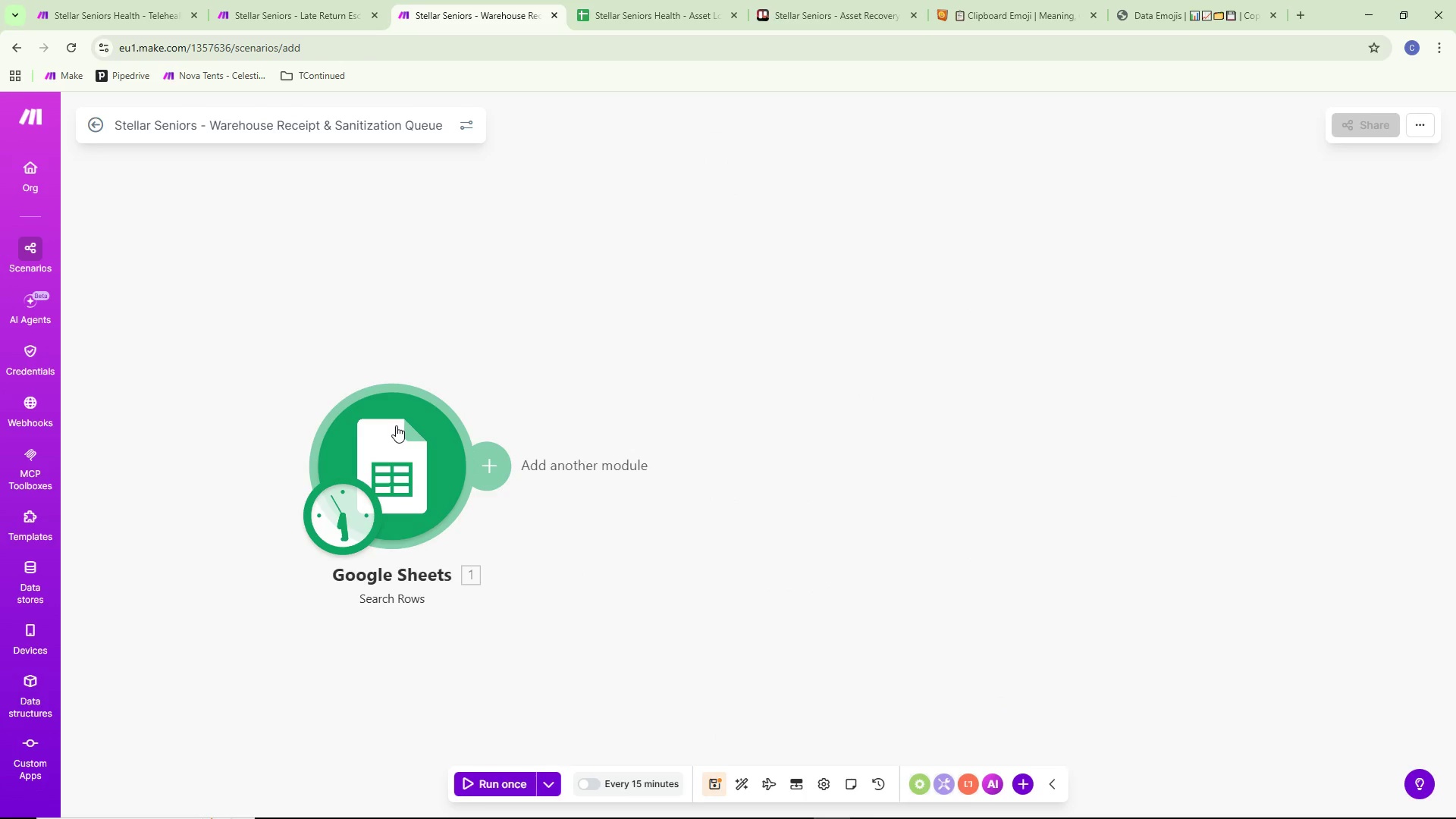 
left_click([1034, 1])
 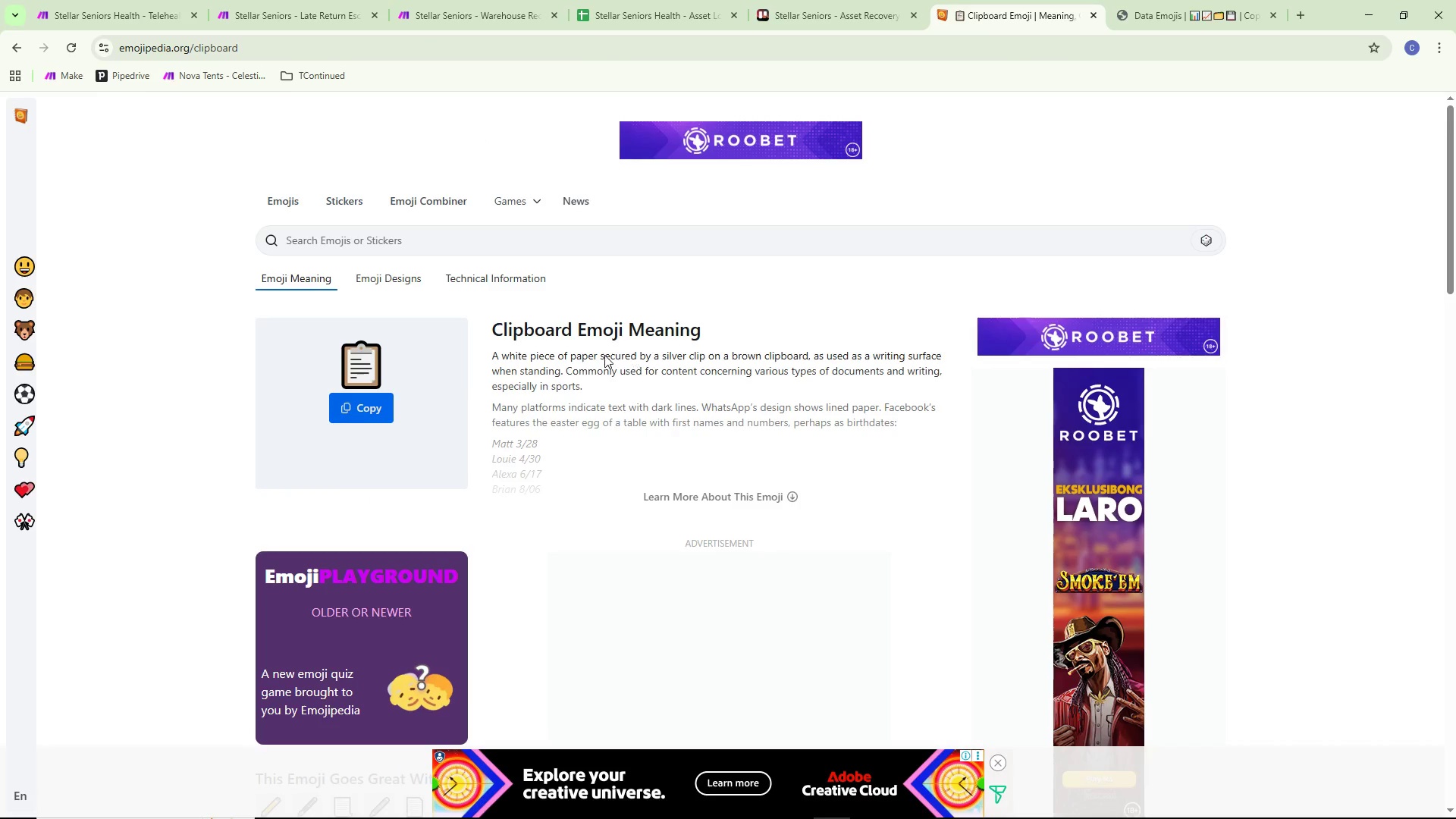 
left_click([356, 408])
 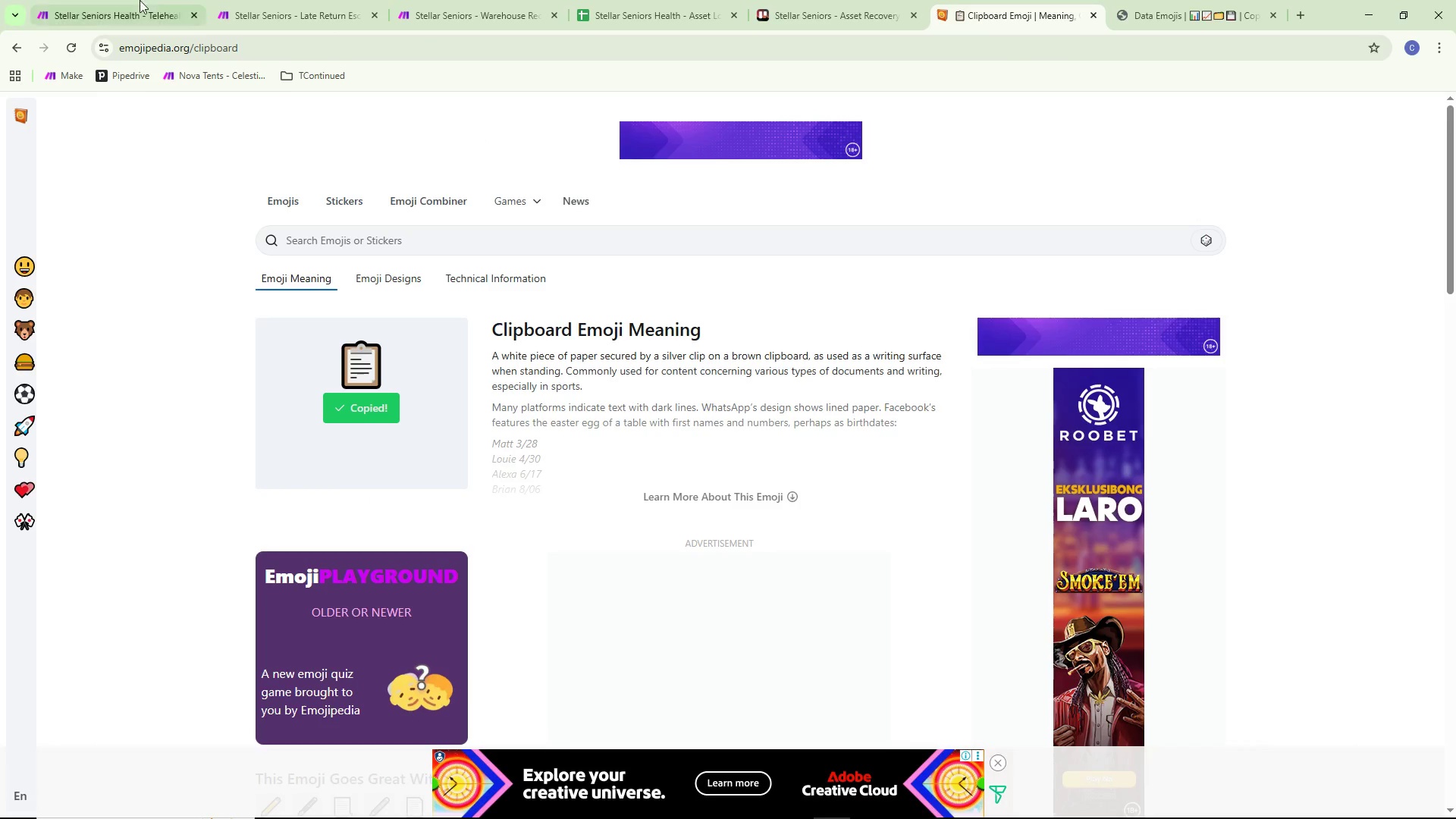 
left_click([102, 0])
 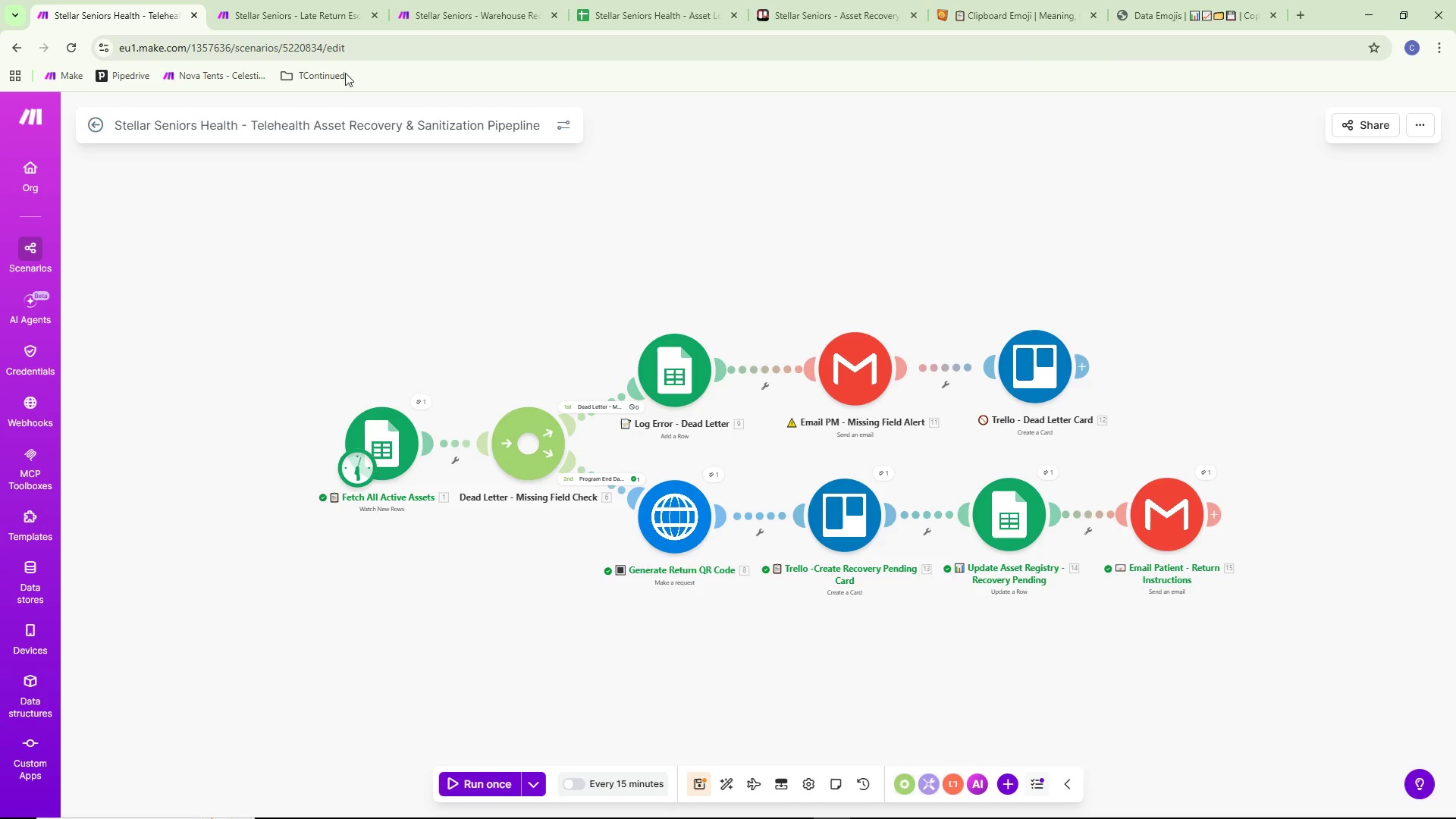 
left_click([506, 0])
 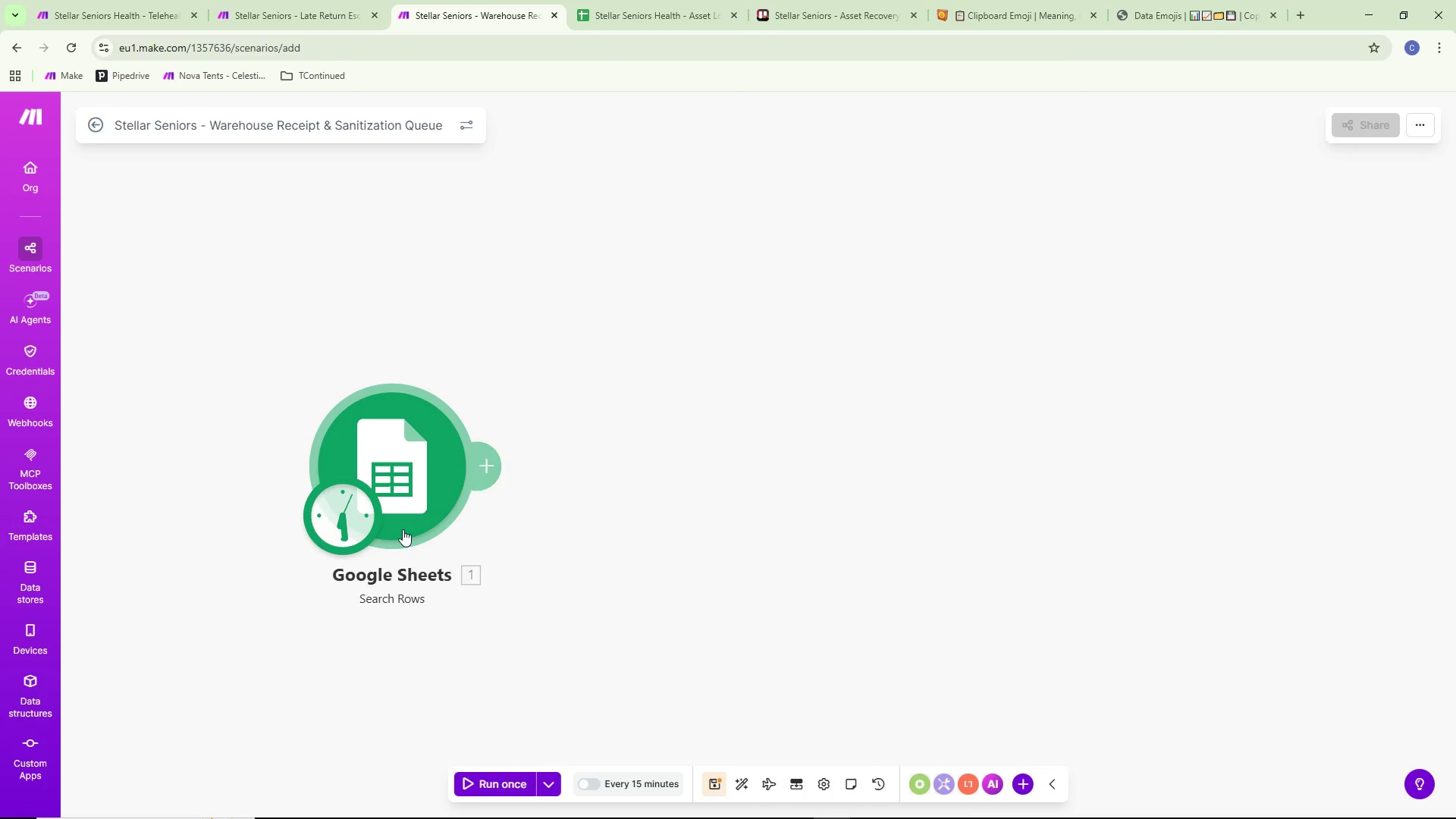 
right_click([414, 495])
 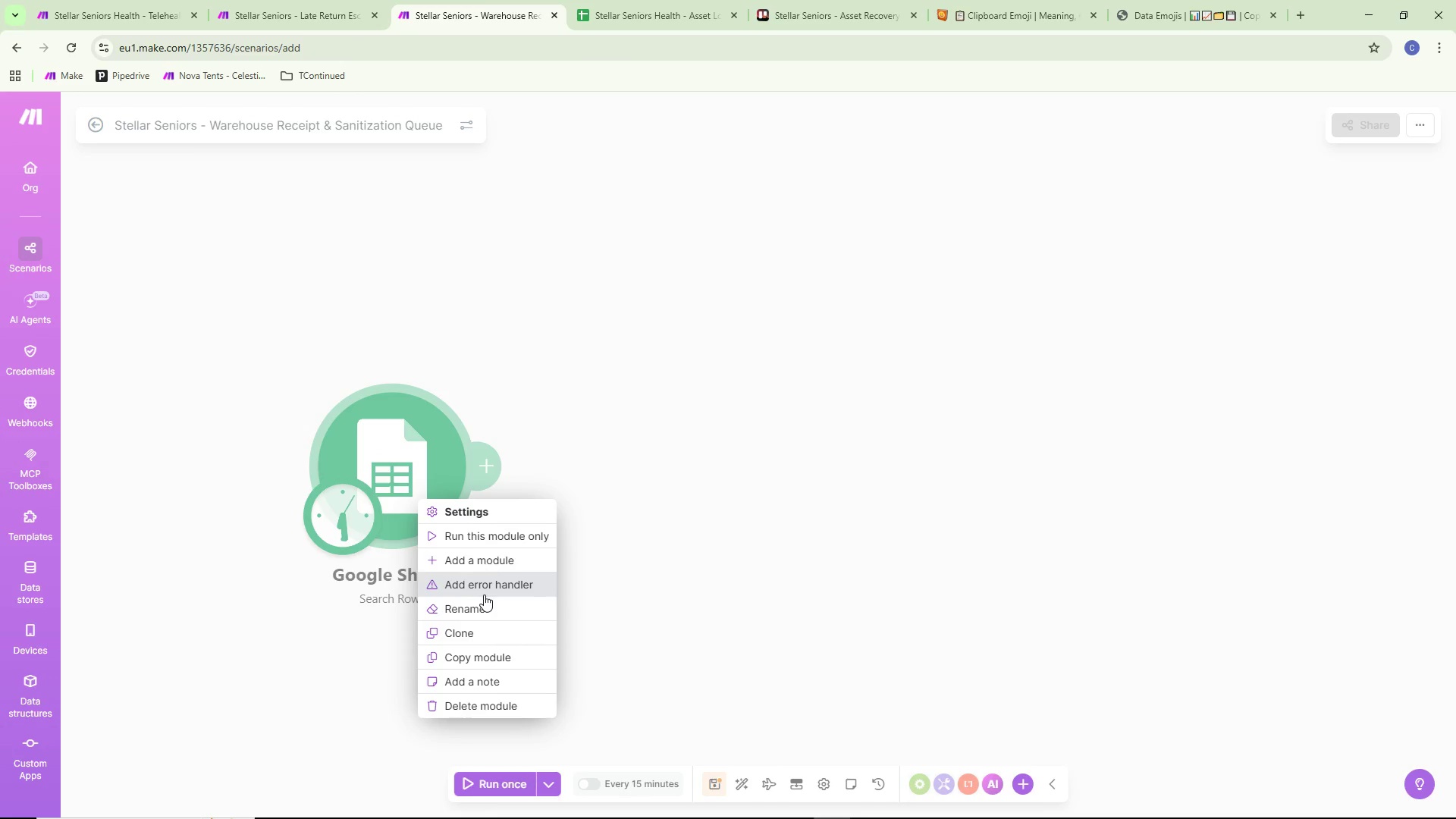 
left_click([480, 598])
 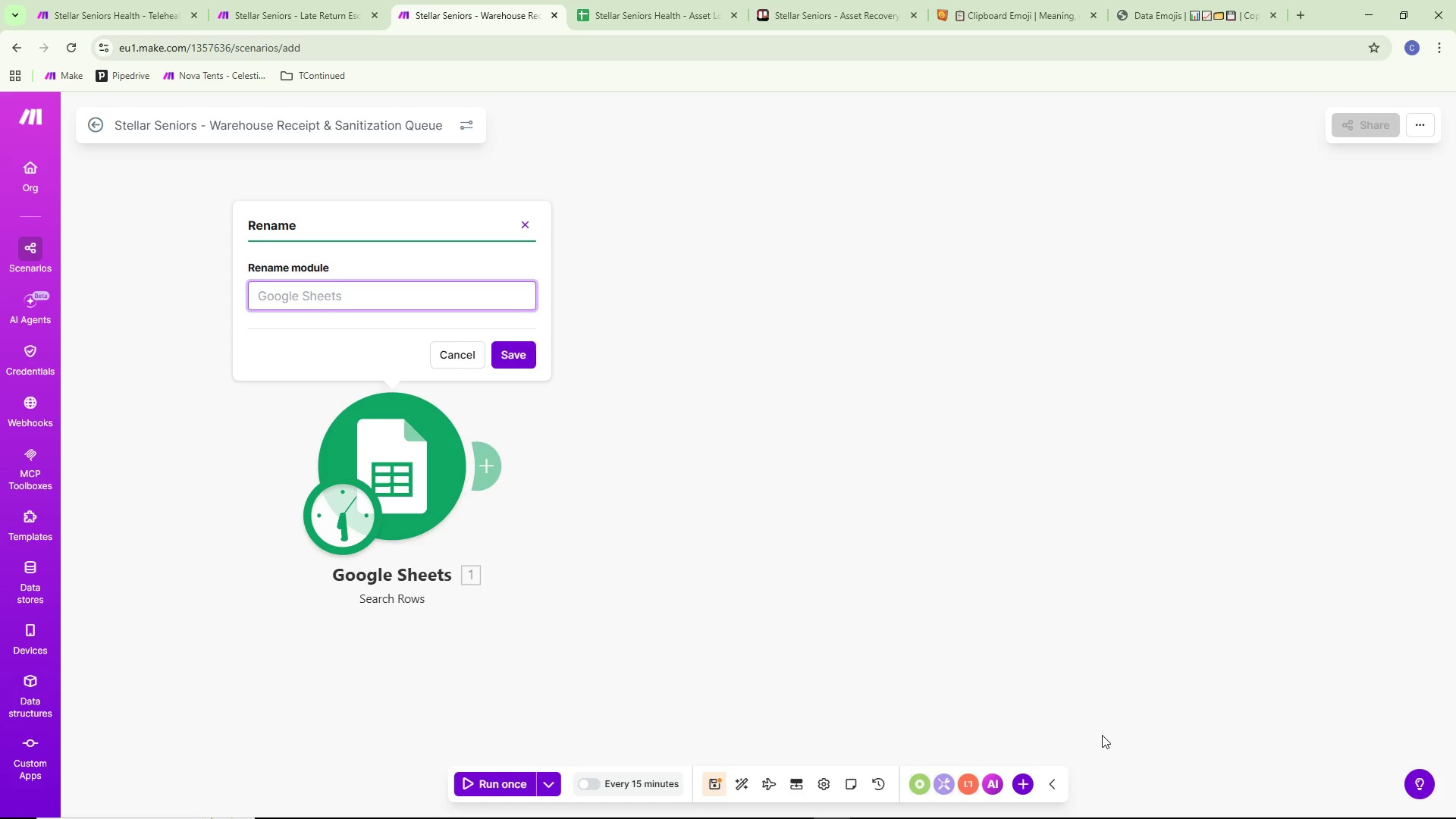 
key(Control+ControlLeft)
 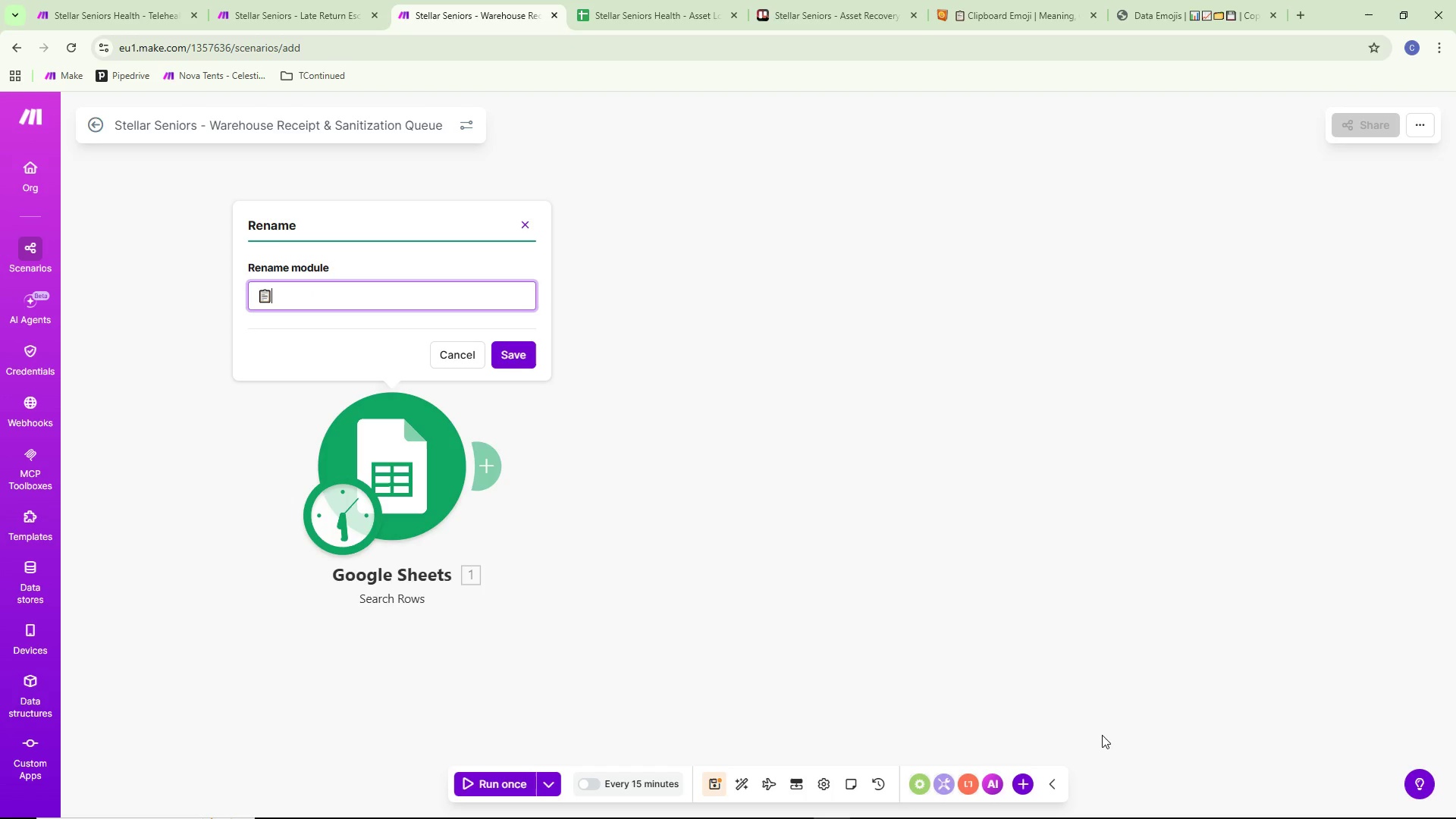 
key(Control+V)
 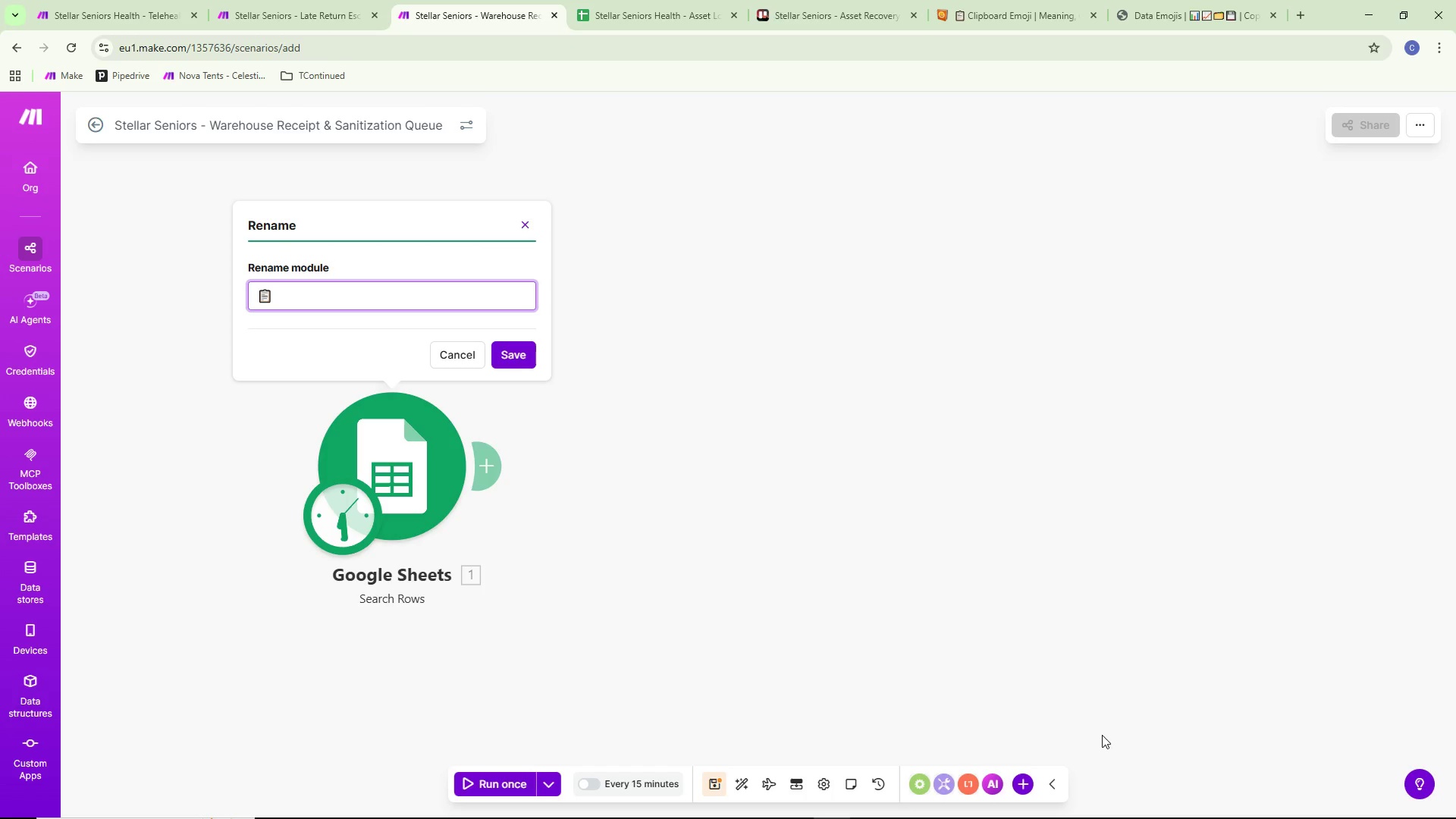 
type( G)
key(Backspace)
type(Fetch Received Assets)
 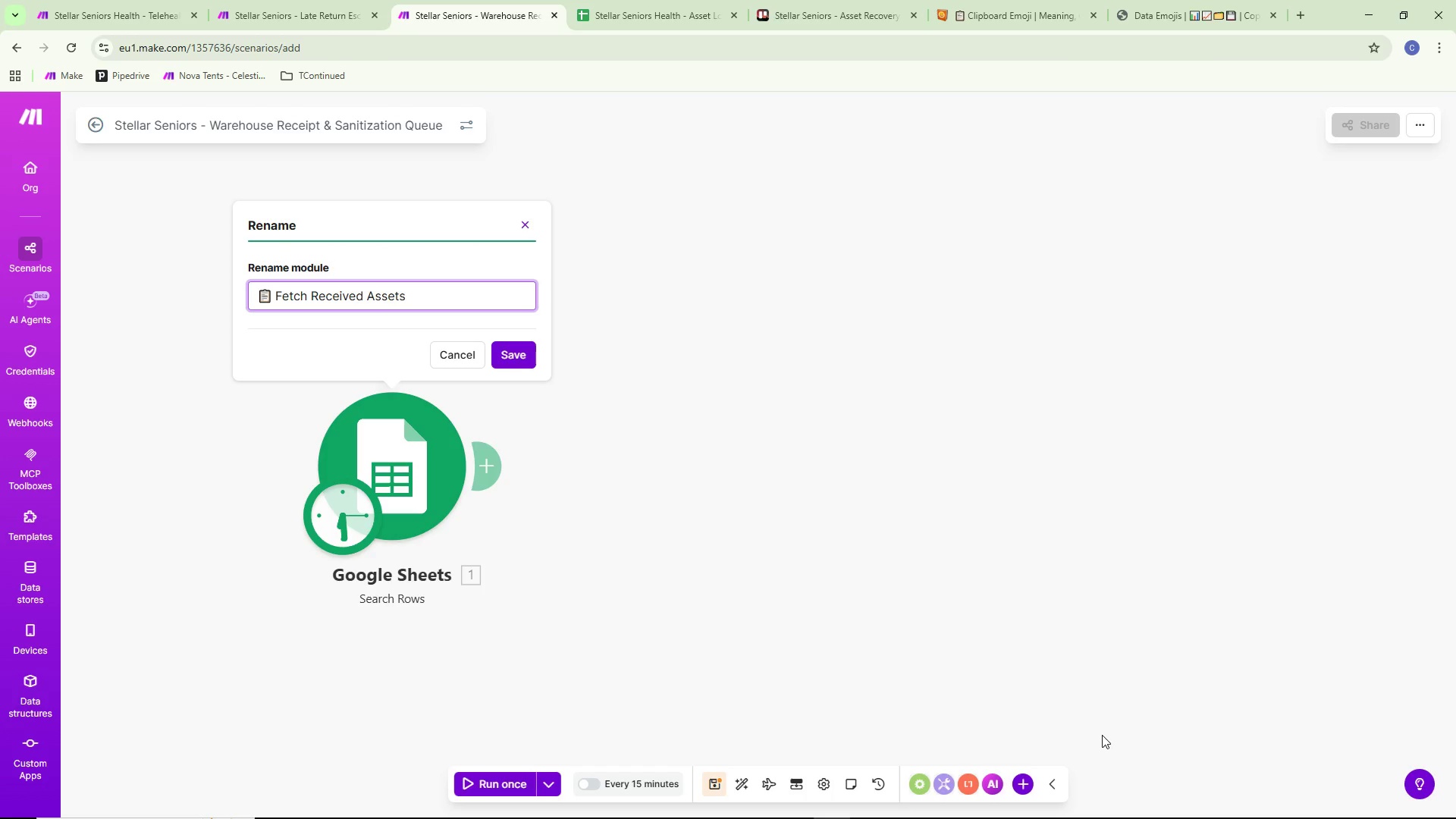 
left_click([514, 359])
 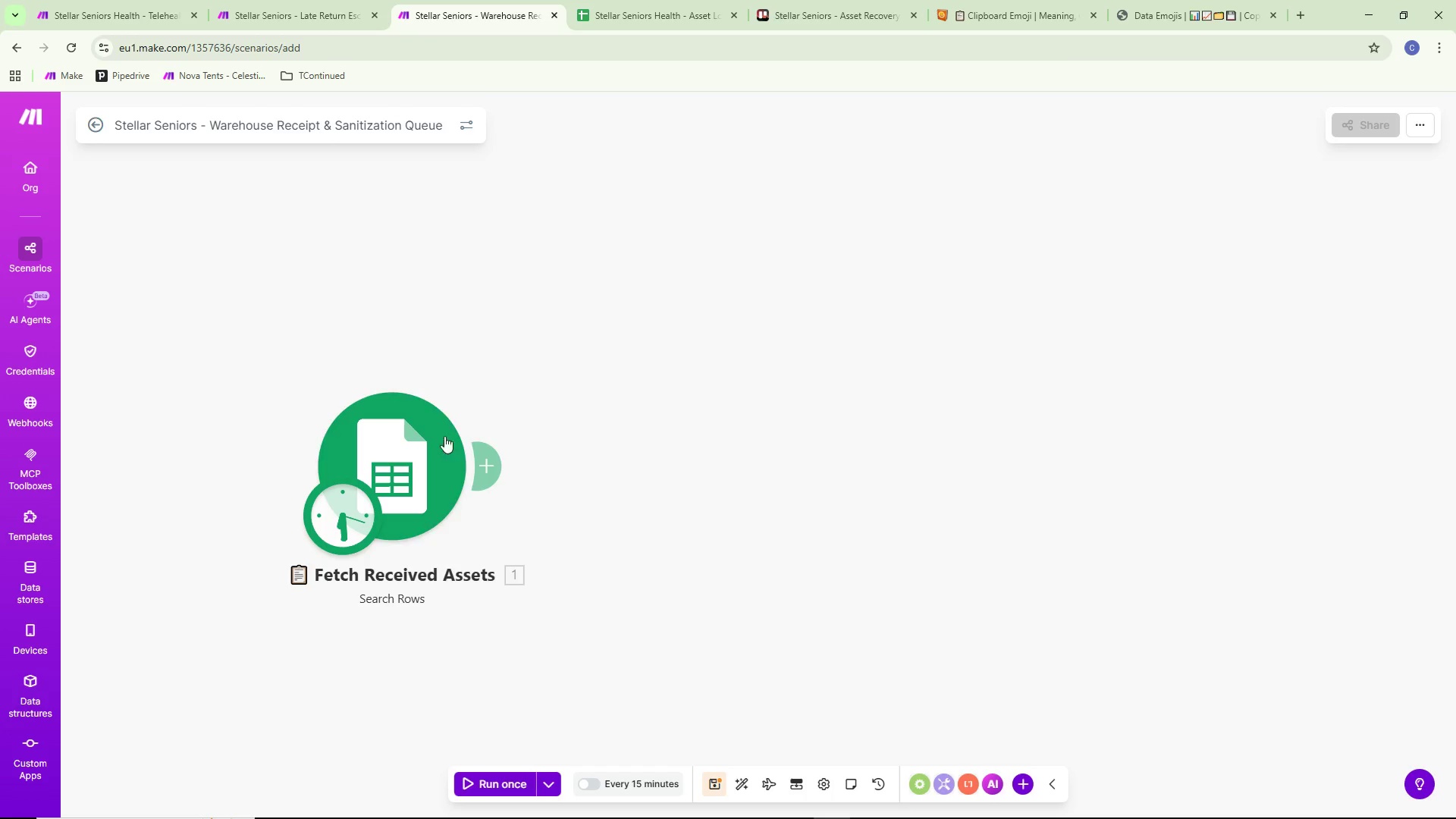 
left_click_drag(start_coordinate=[416, 461], to_coordinate=[381, 406])
 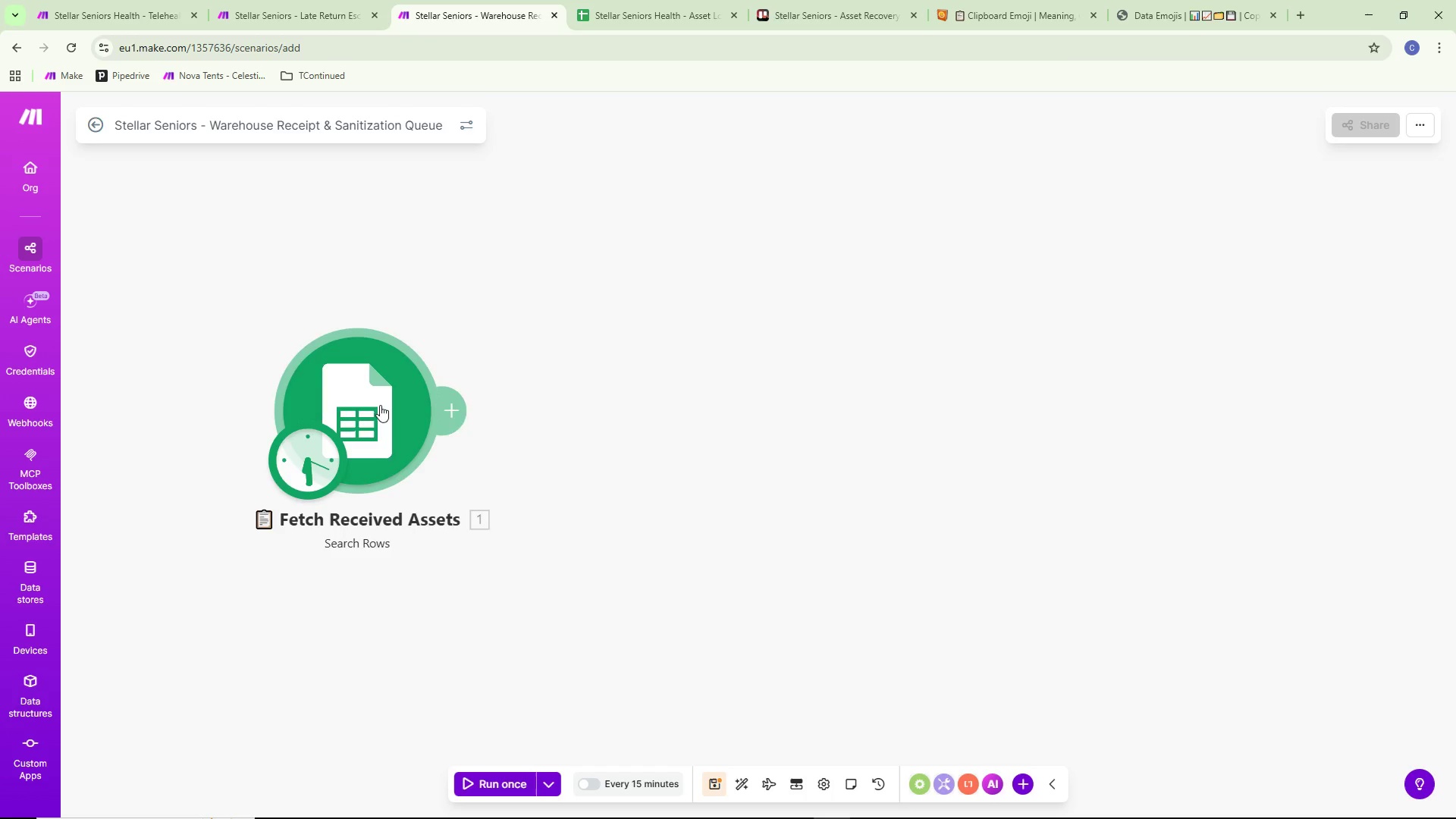 
left_click_drag(start_coordinate=[605, 413], to_coordinate=[679, 416])
 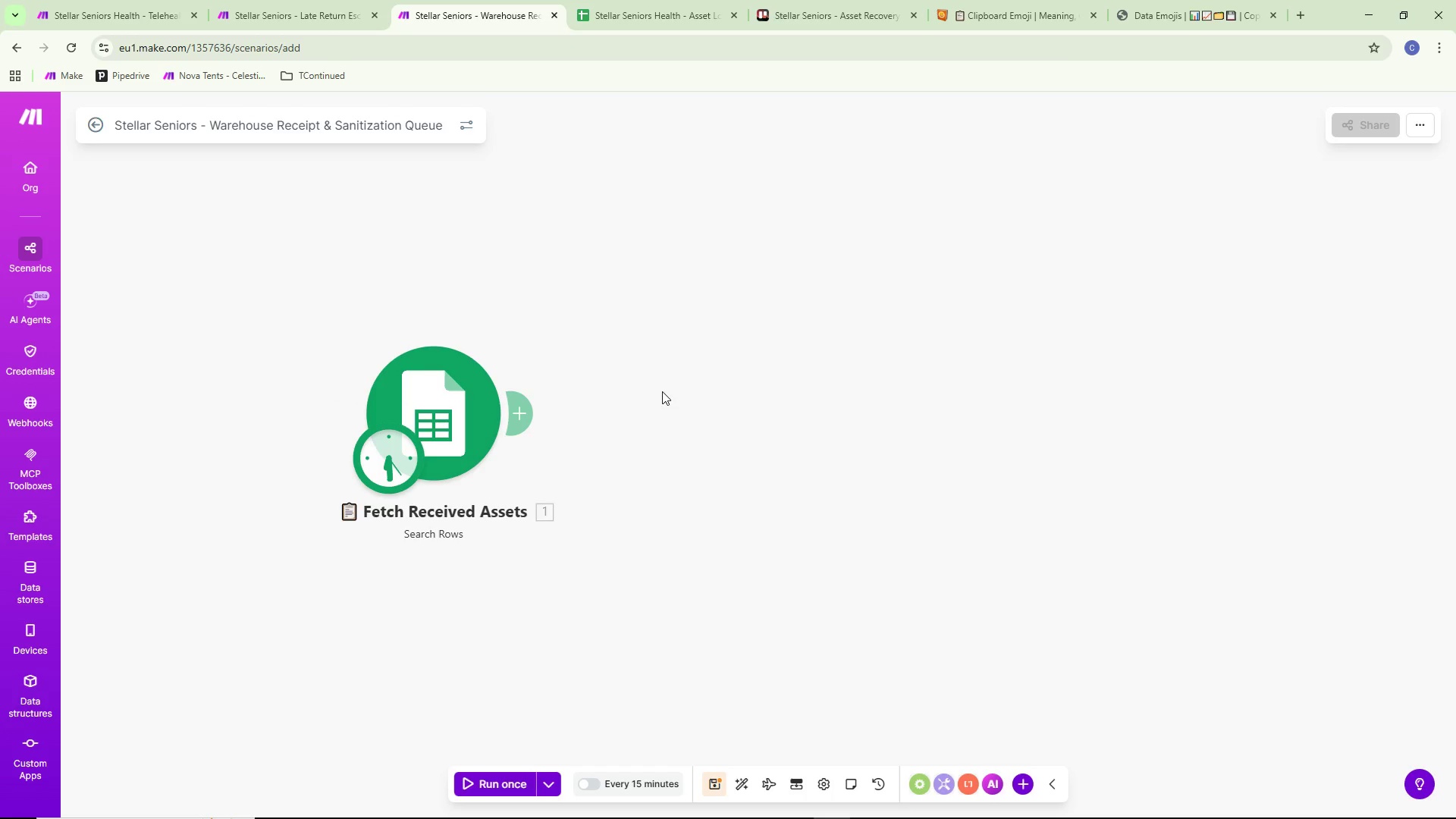 
scroll: coordinate [380, 405], scroll_direction: down, amount: 1.0
 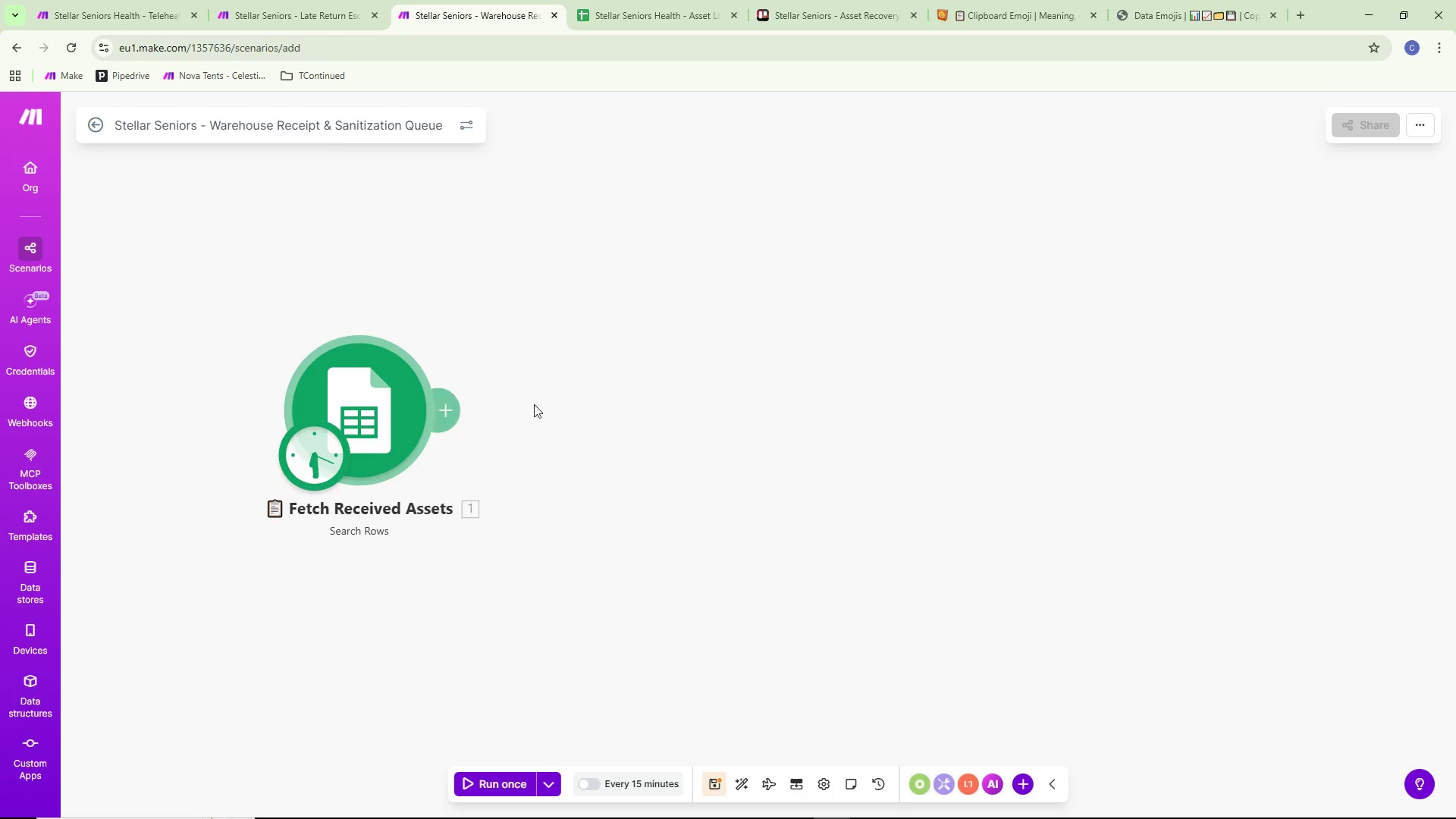 
wait(9.52)
 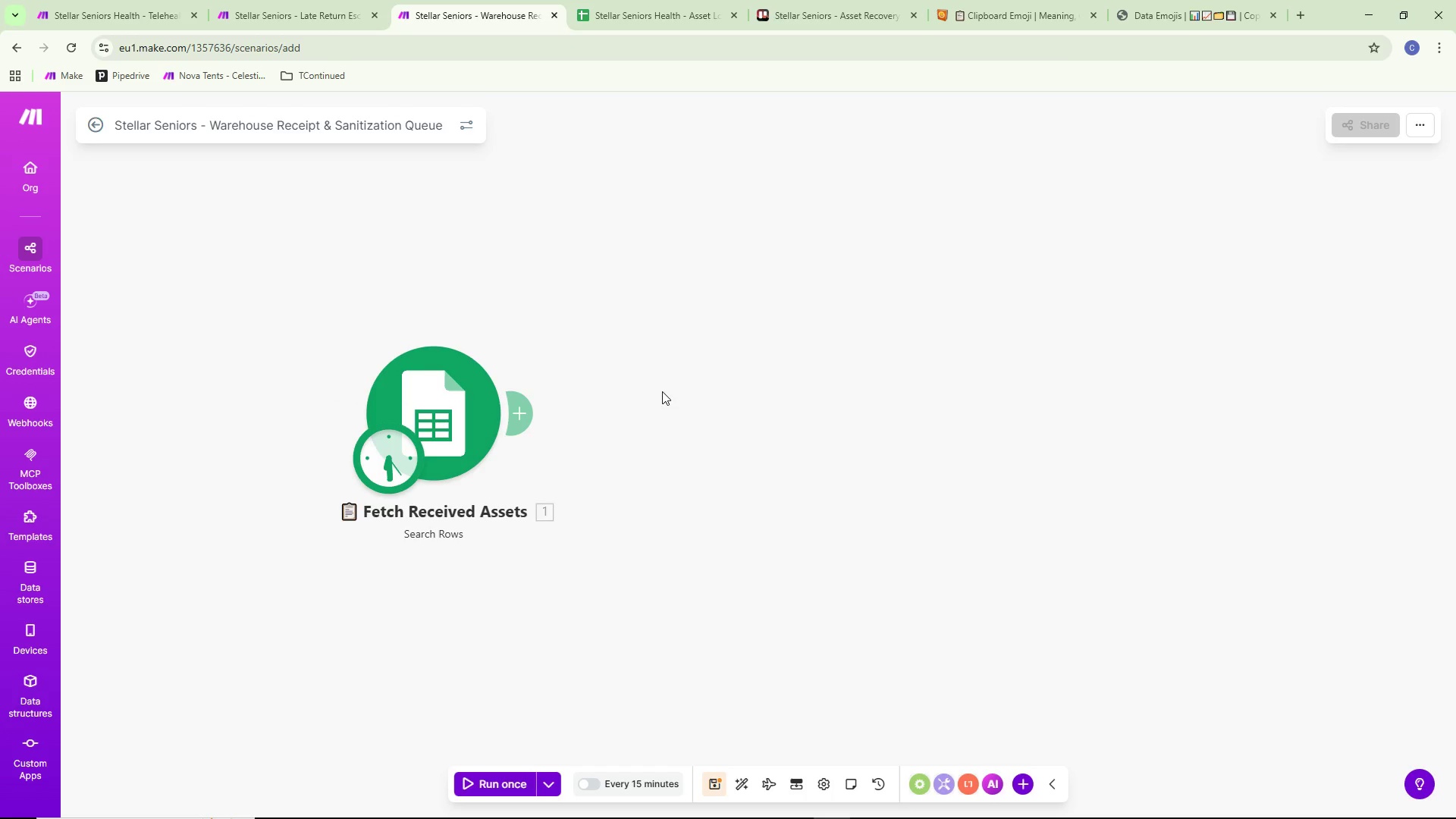 
left_click([520, 418])
 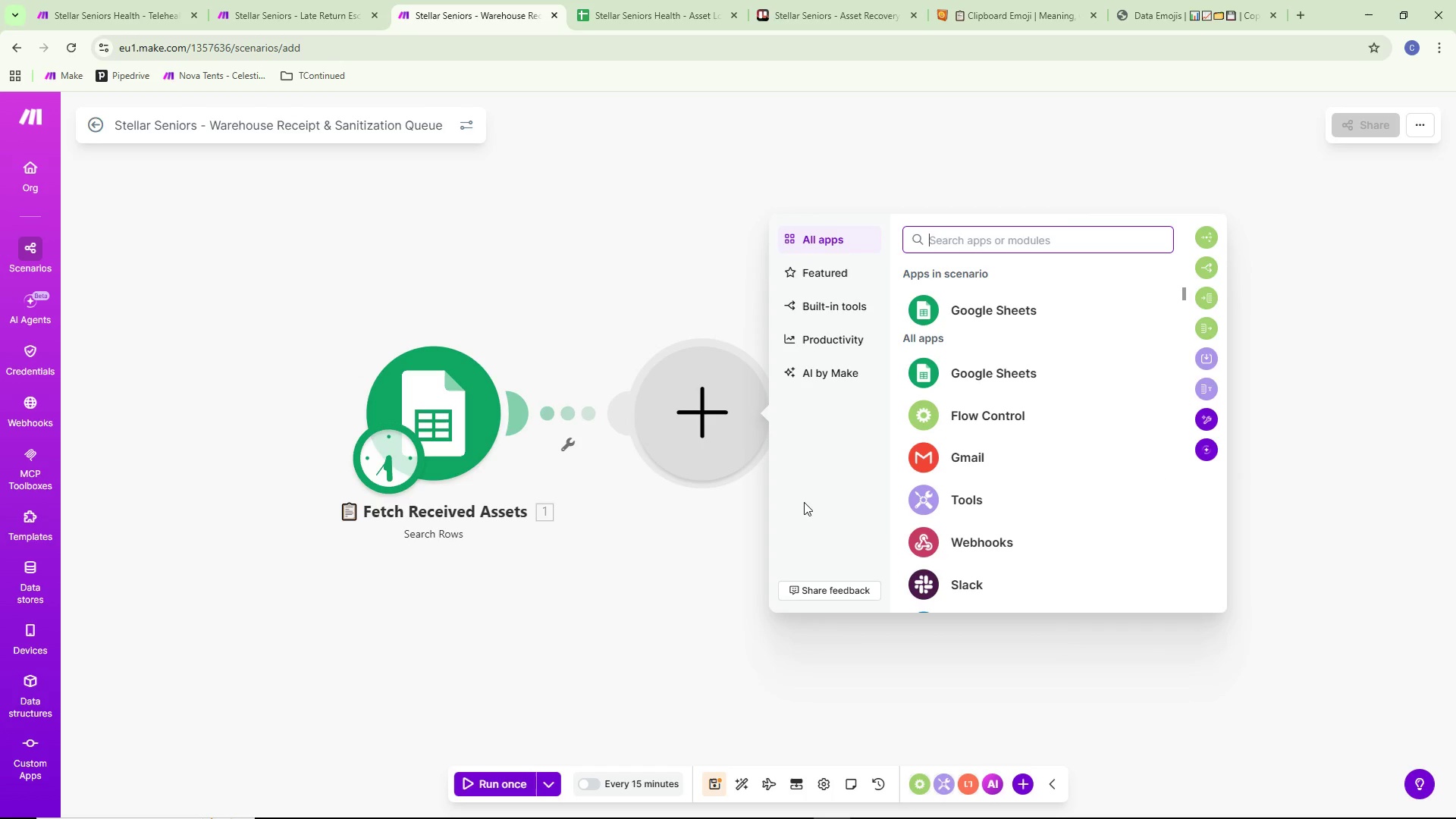 
wait(12.34)
 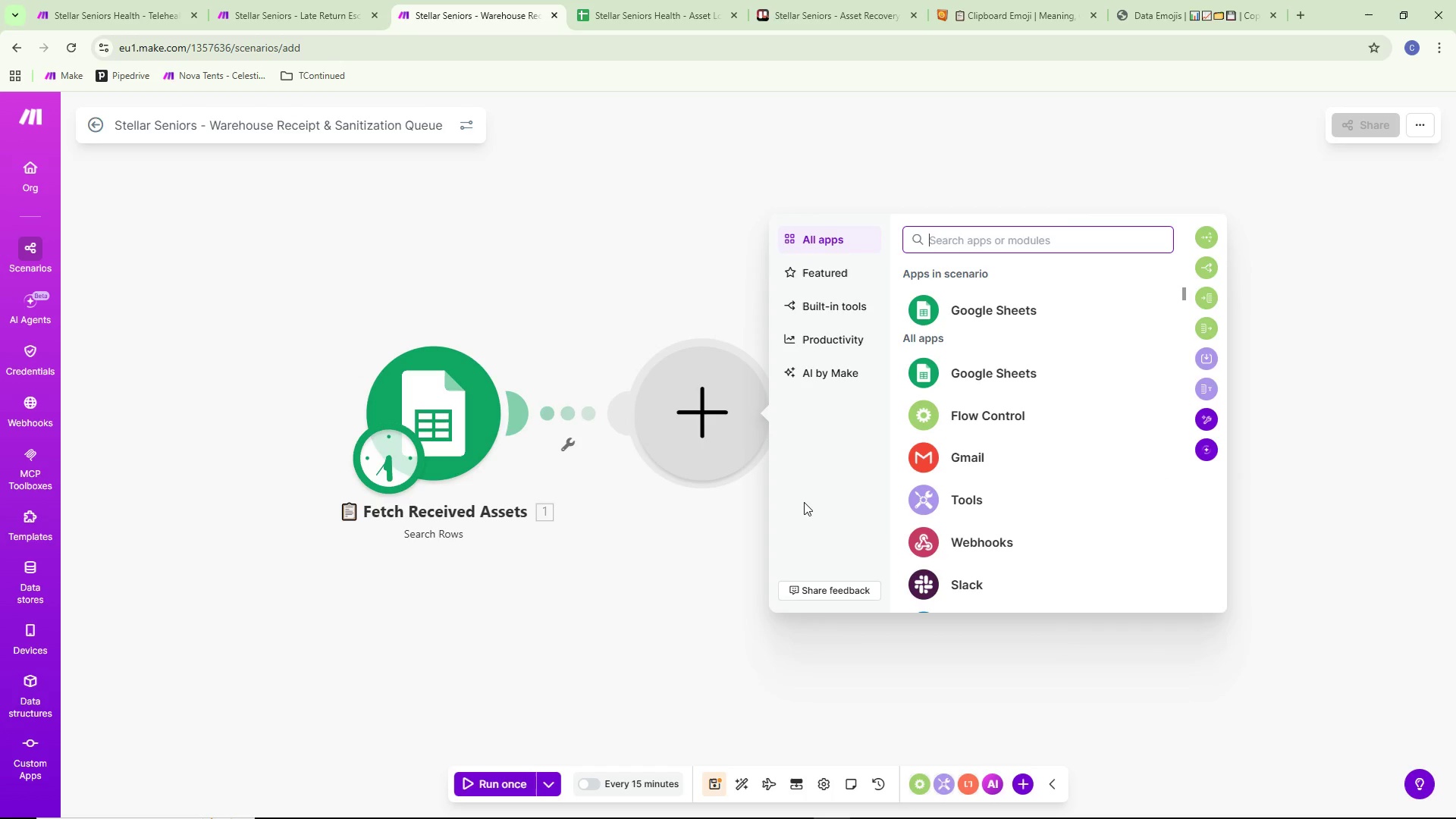 
type(Trello)
 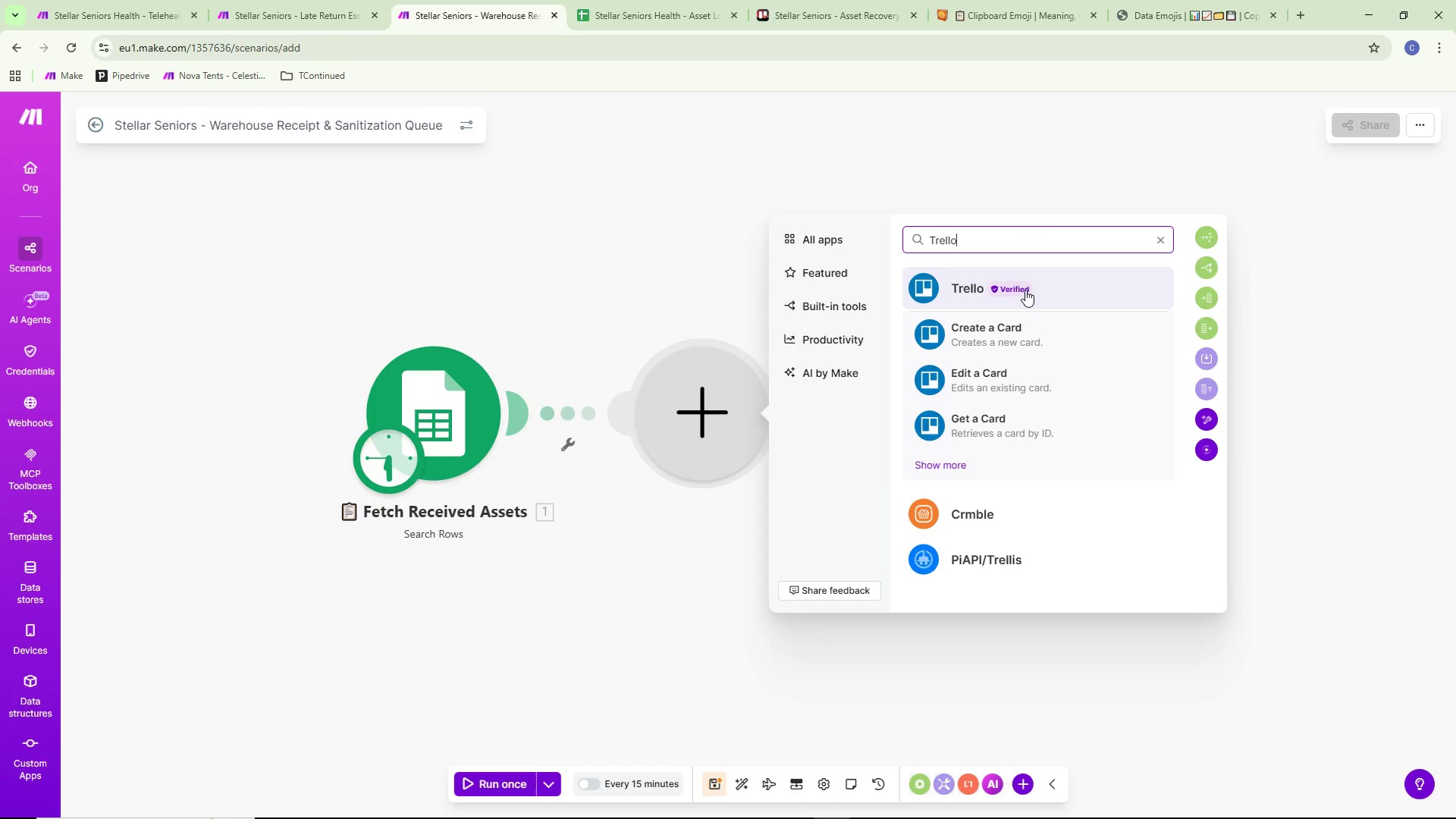 
left_click([1025, 290])
 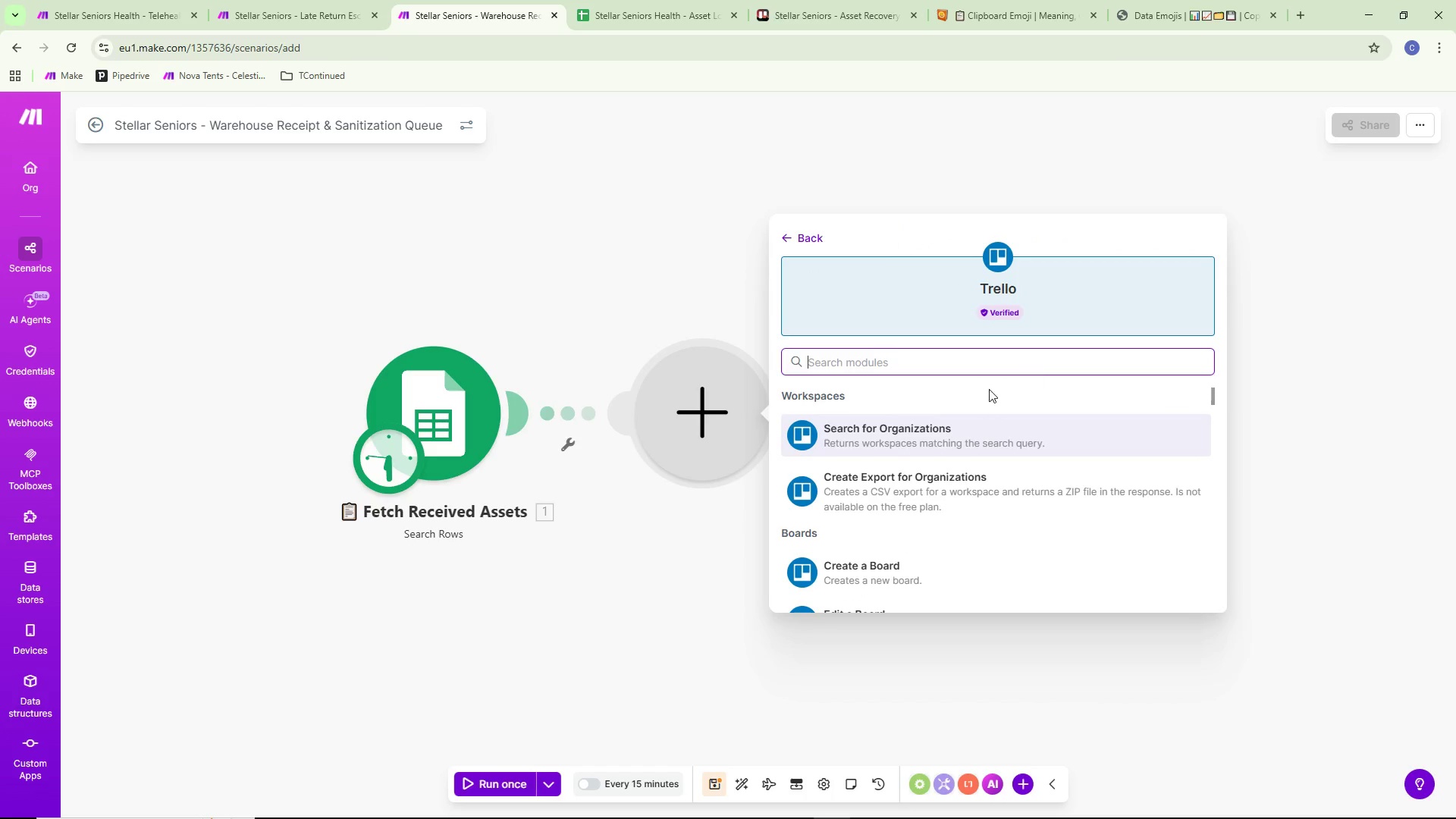 
scroll: coordinate [915, 492], scroll_direction: down, amount: 8.0
 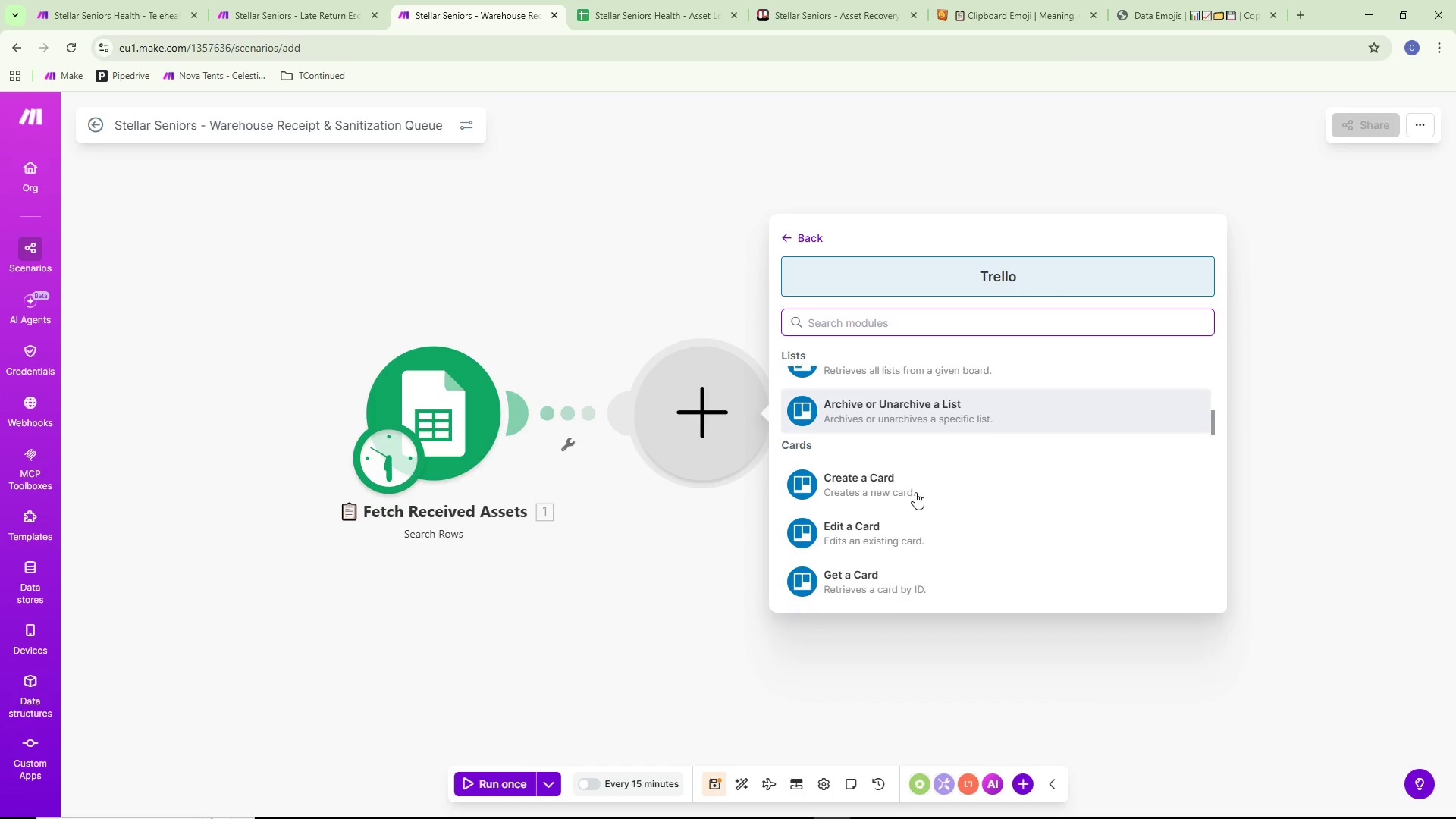 
left_click([860, 519])
 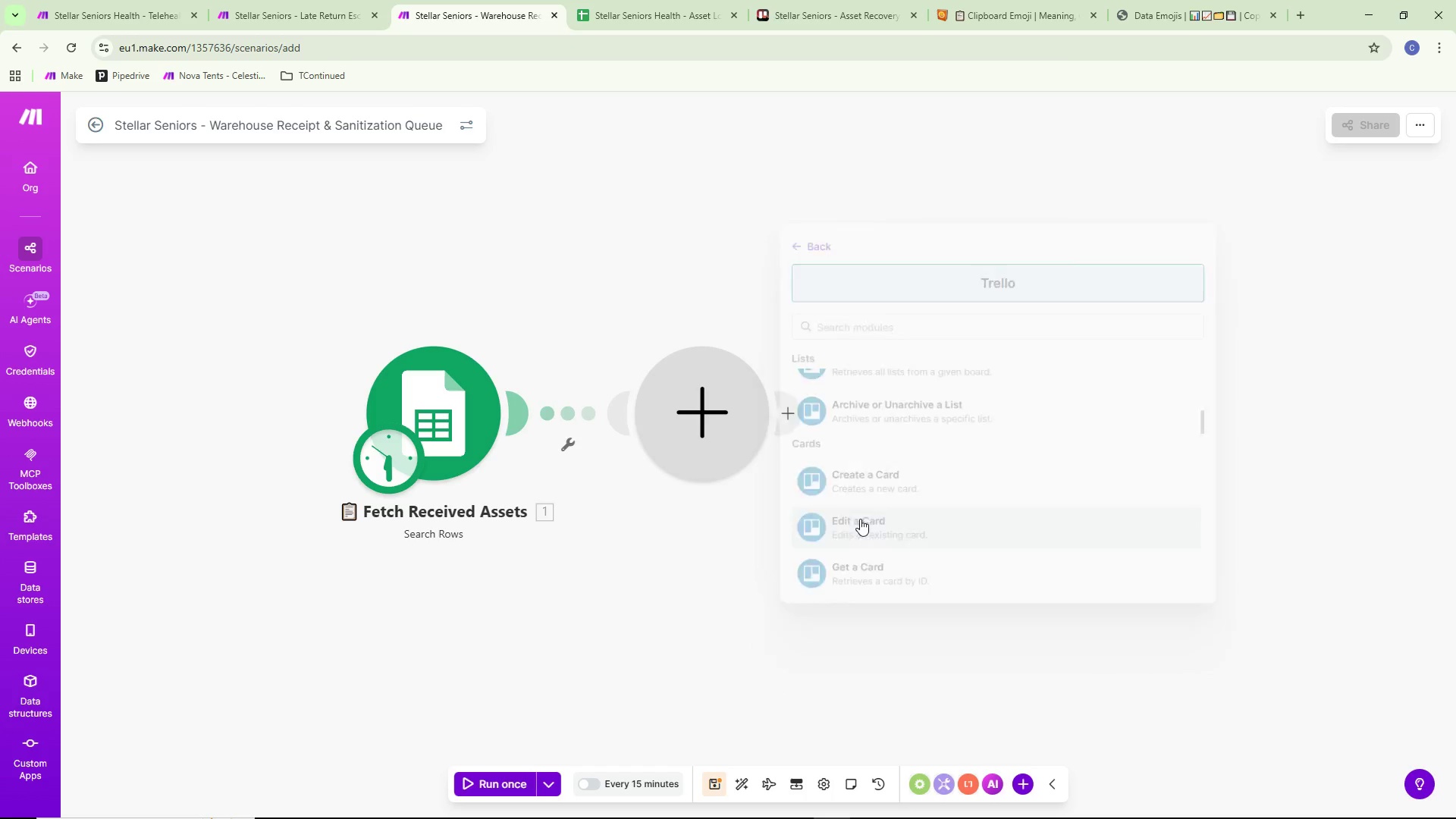 
mouse_move([896, 534])
 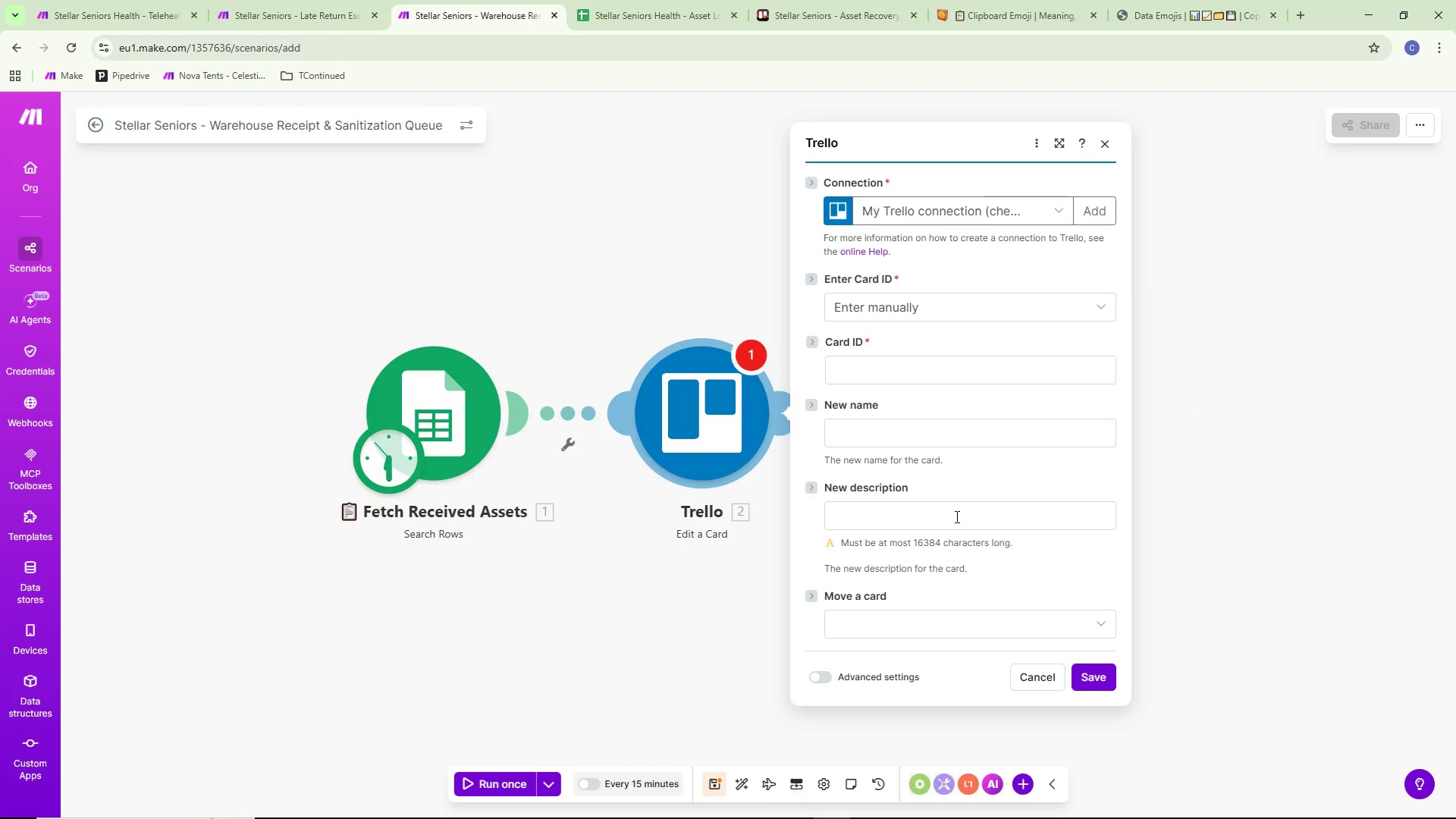 
scroll: coordinate [956, 516], scroll_direction: down, amount: 1.0
 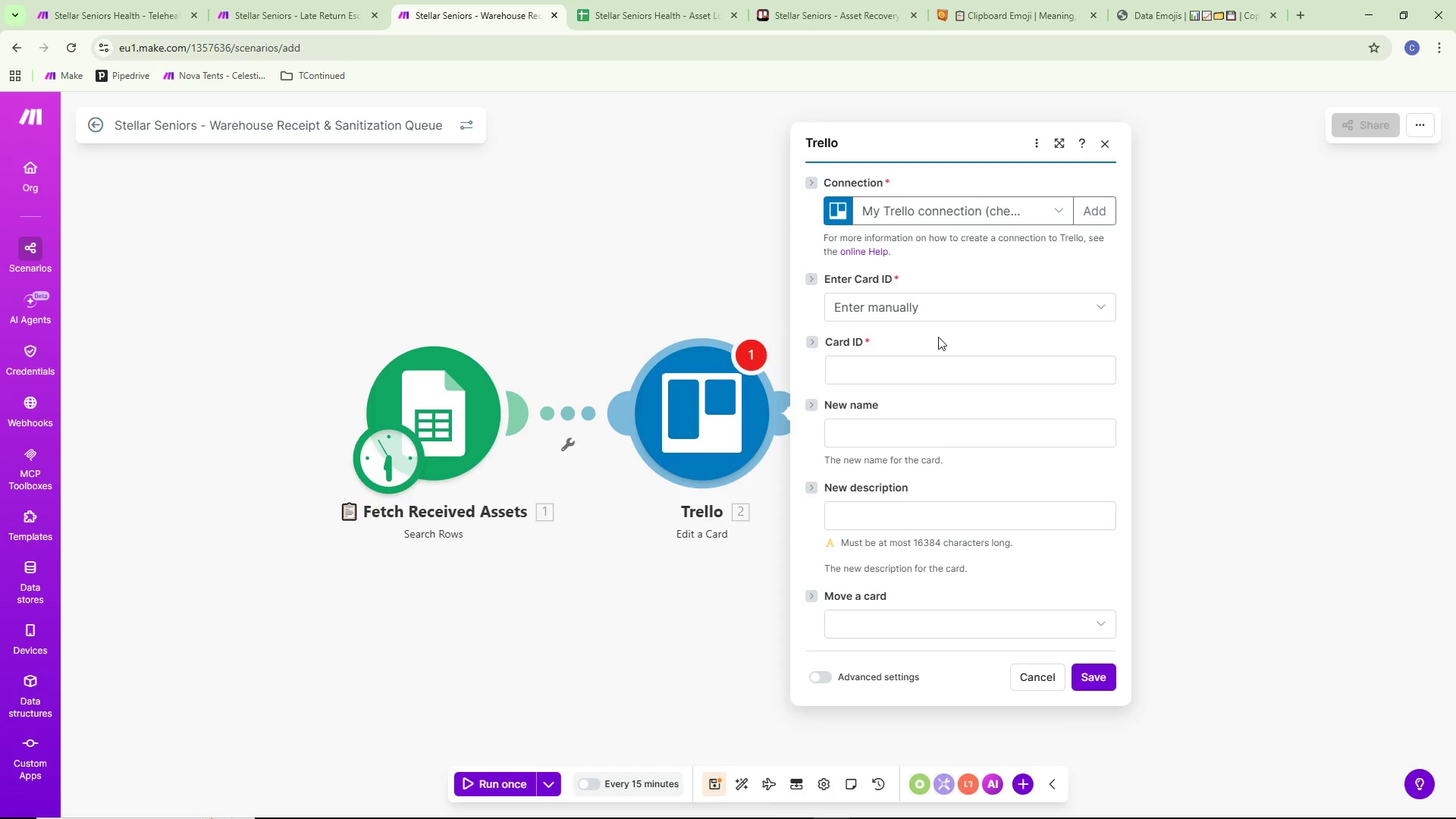 
left_click([937, 302])
 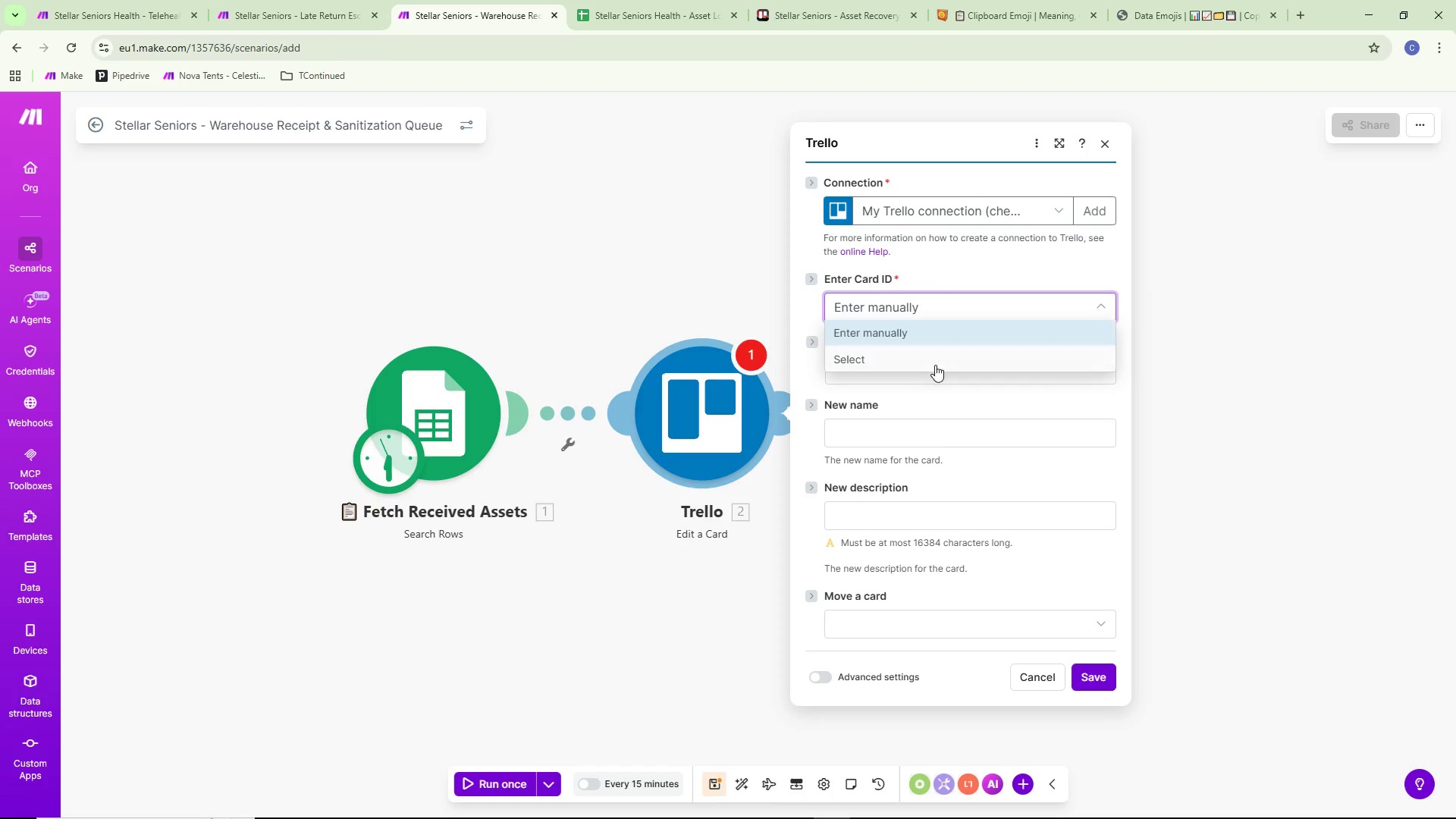 
left_click([928, 363])
 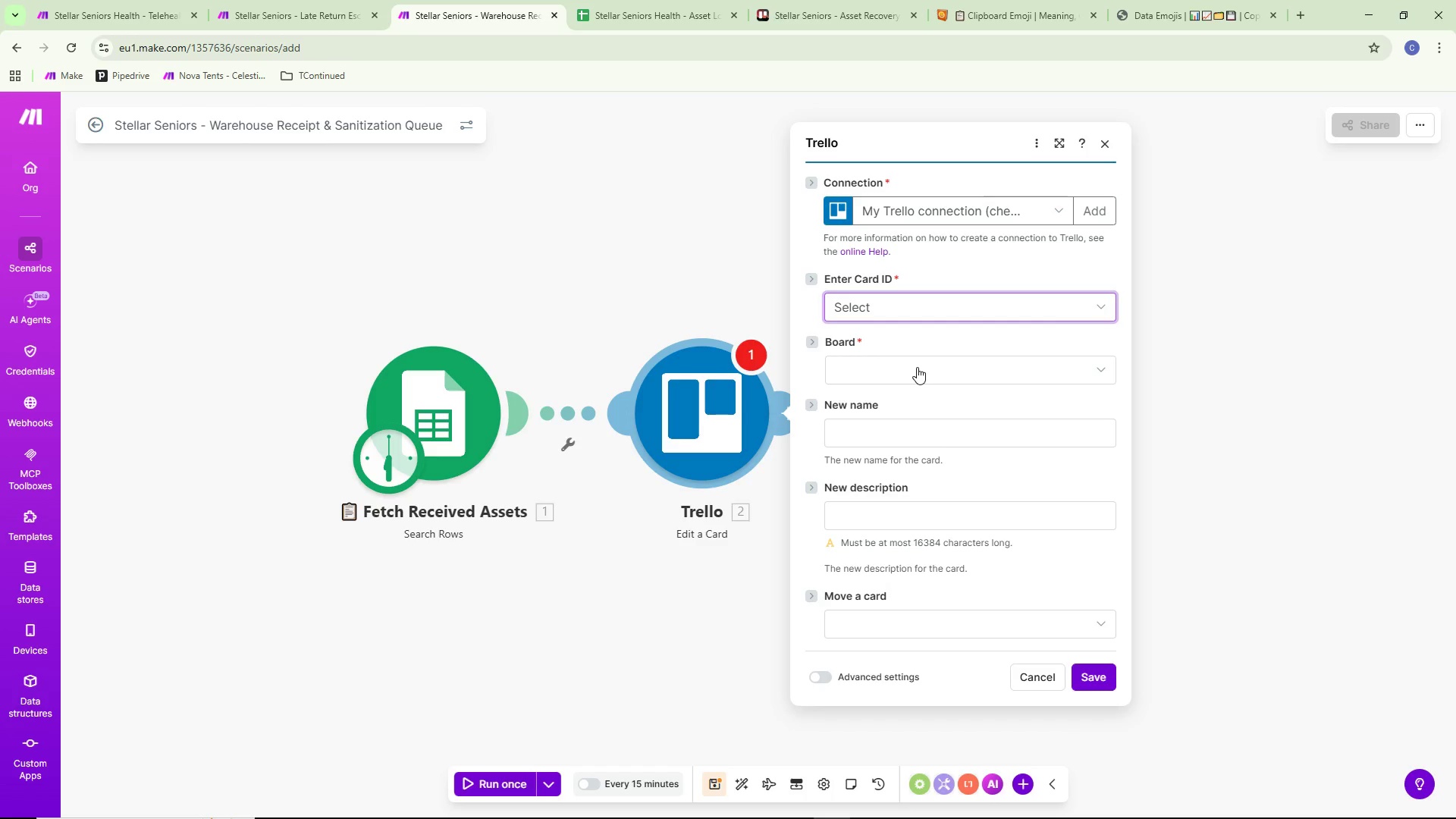 
wait(5.84)
 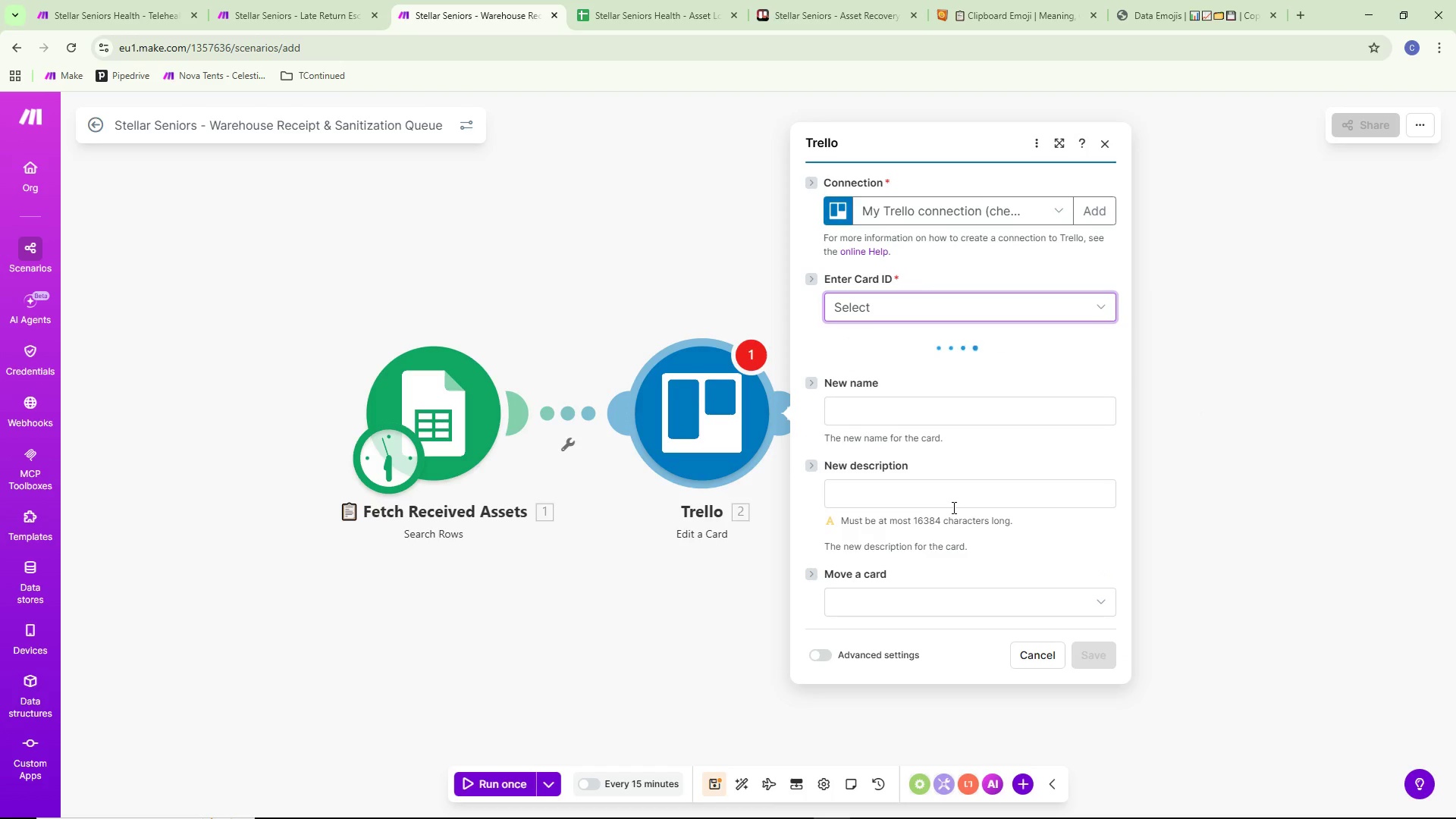 
left_click([917, 367])
 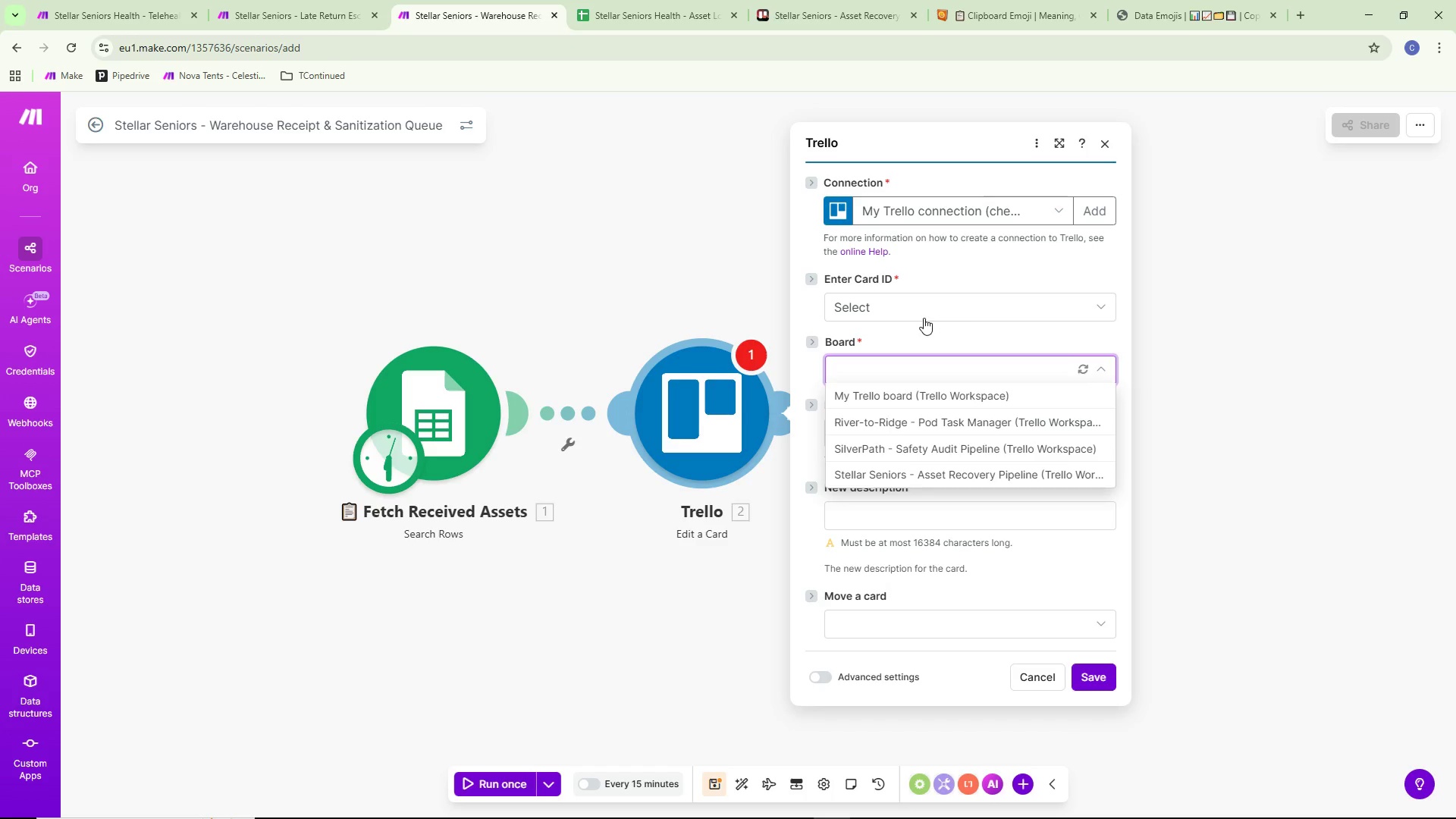 
left_click([924, 309])
 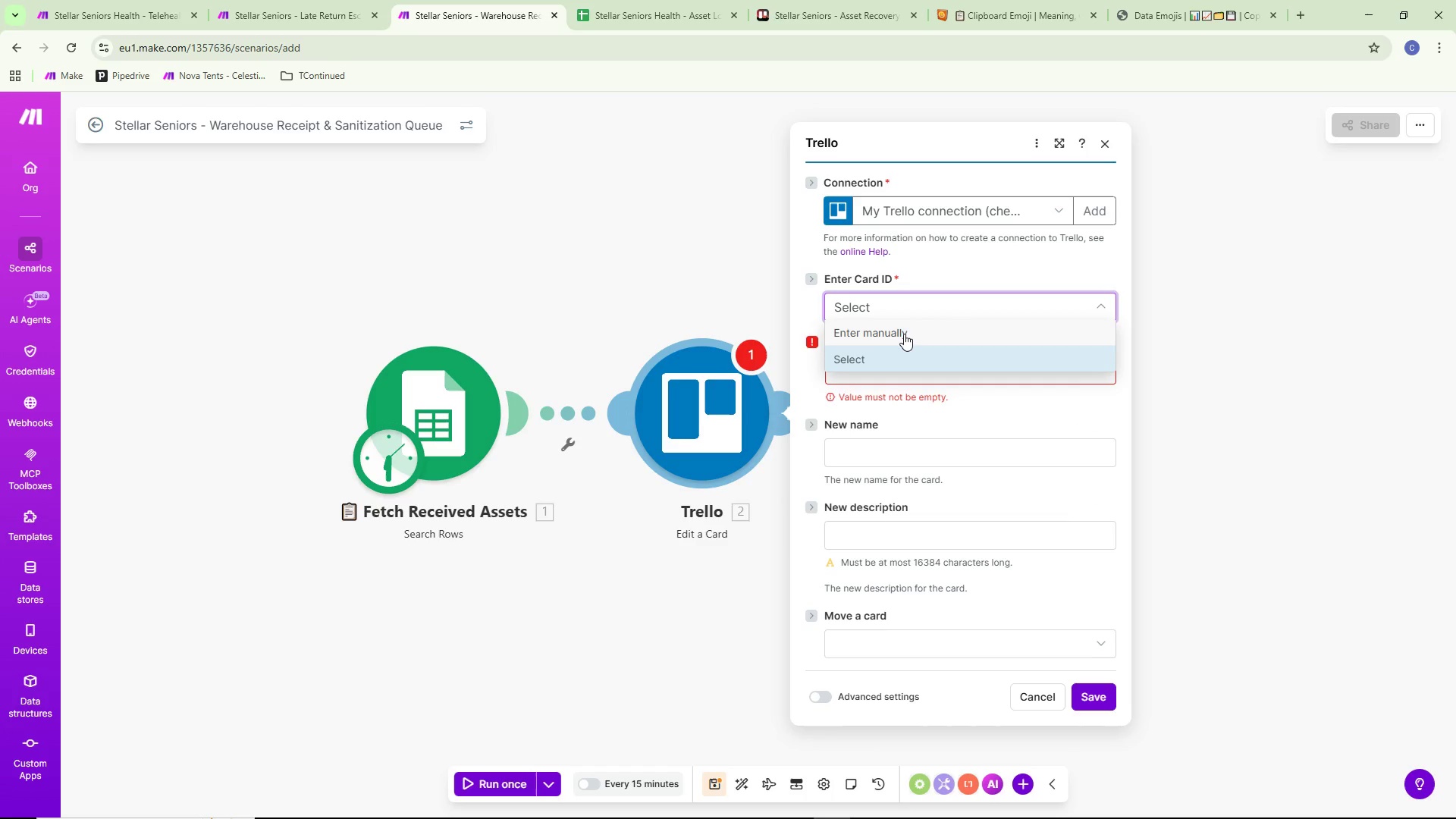 
wait(7.02)
 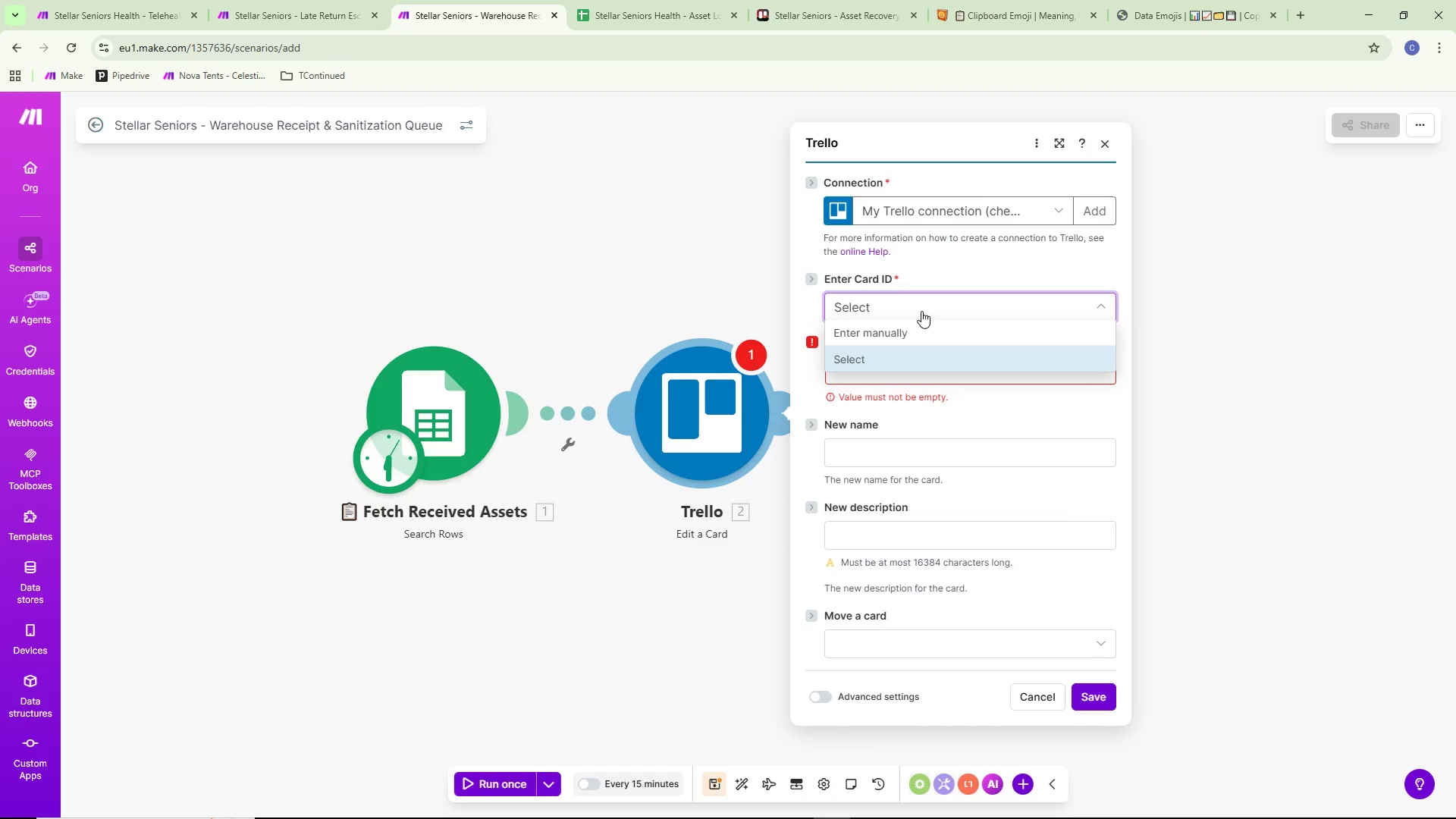 
left_click([904, 334])
 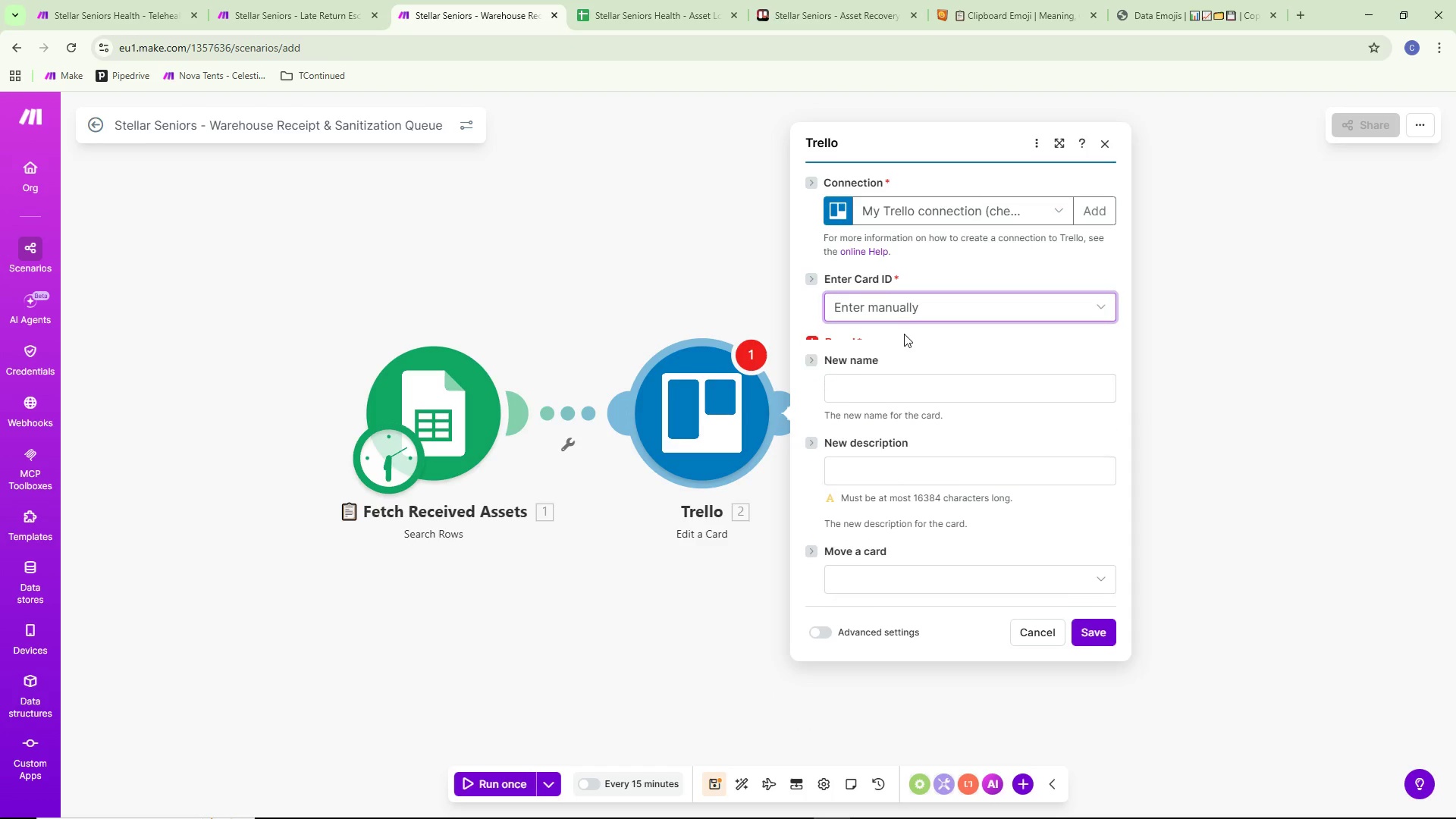 
mouse_move([909, 329])
 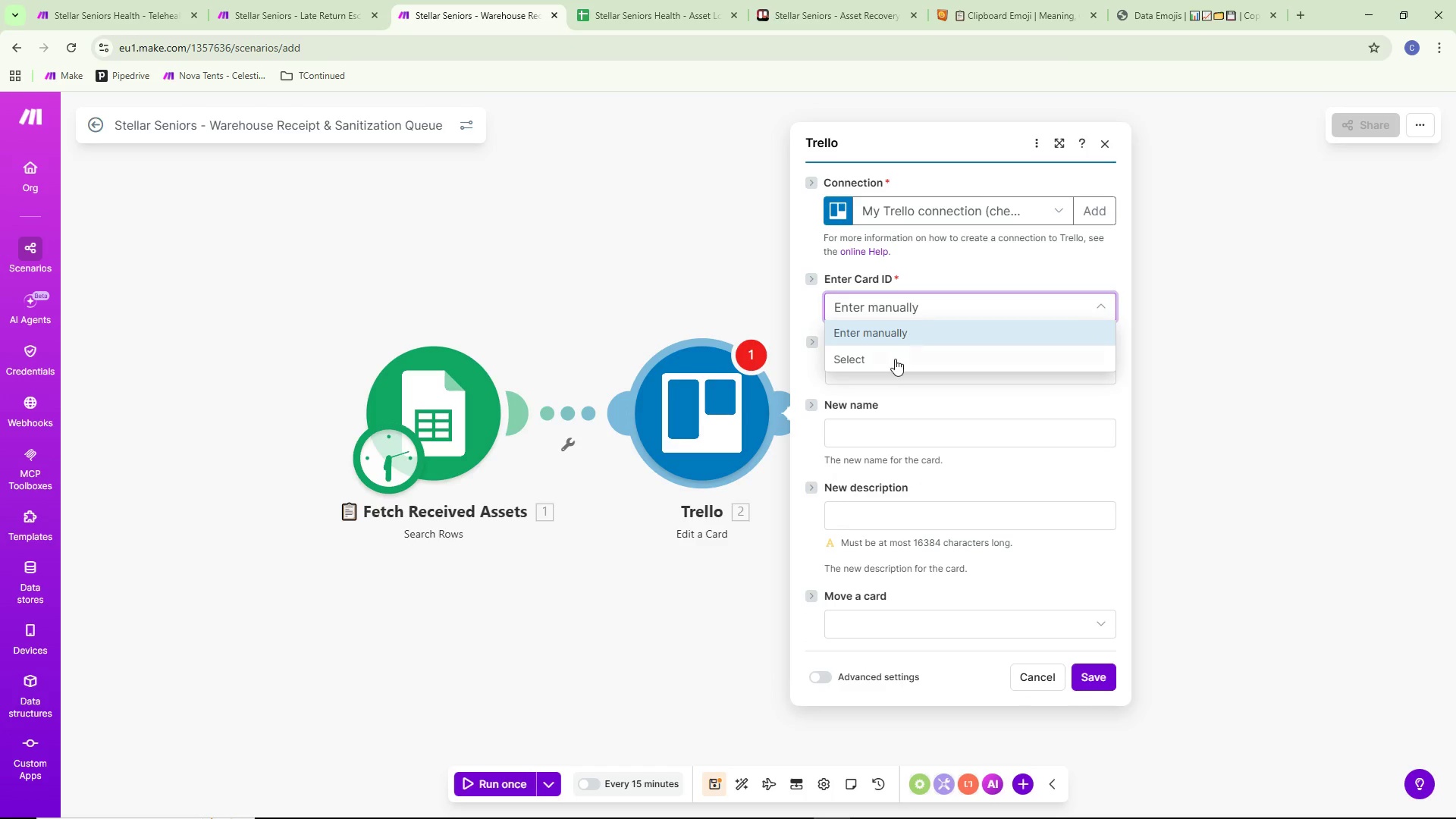 
left_click([895, 359])
 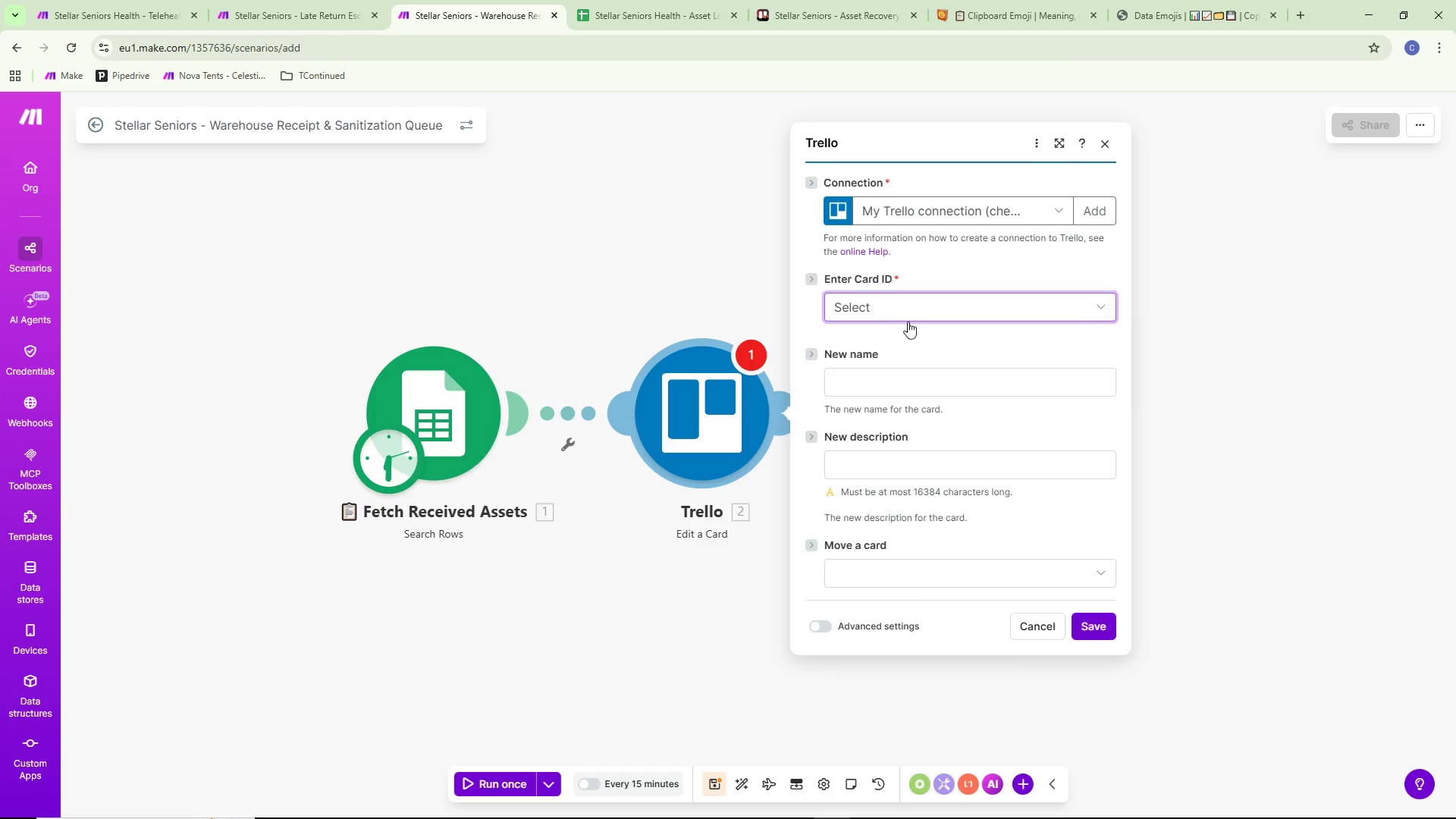 
left_click([909, 312])
 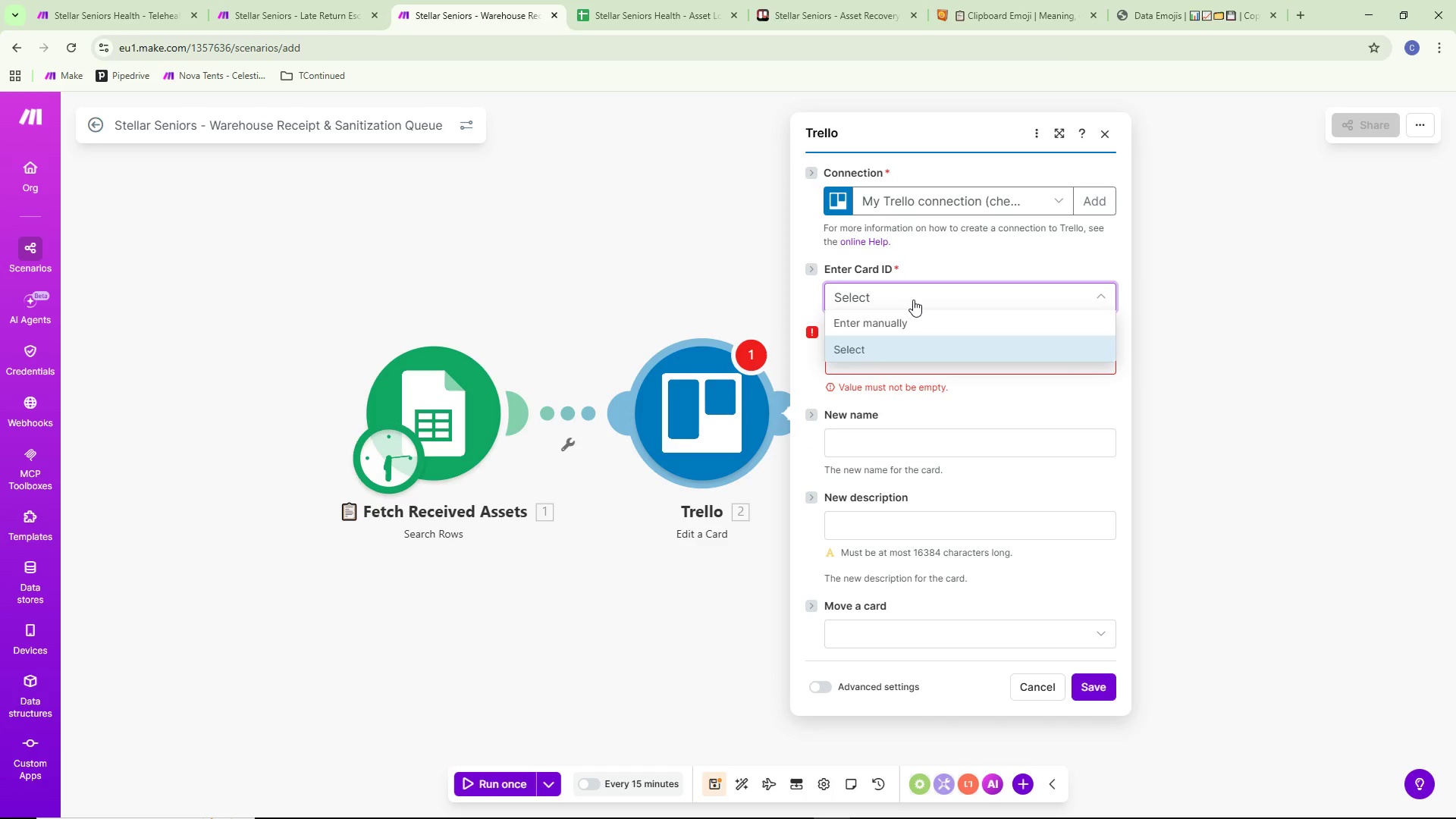 
double_click([914, 300])
 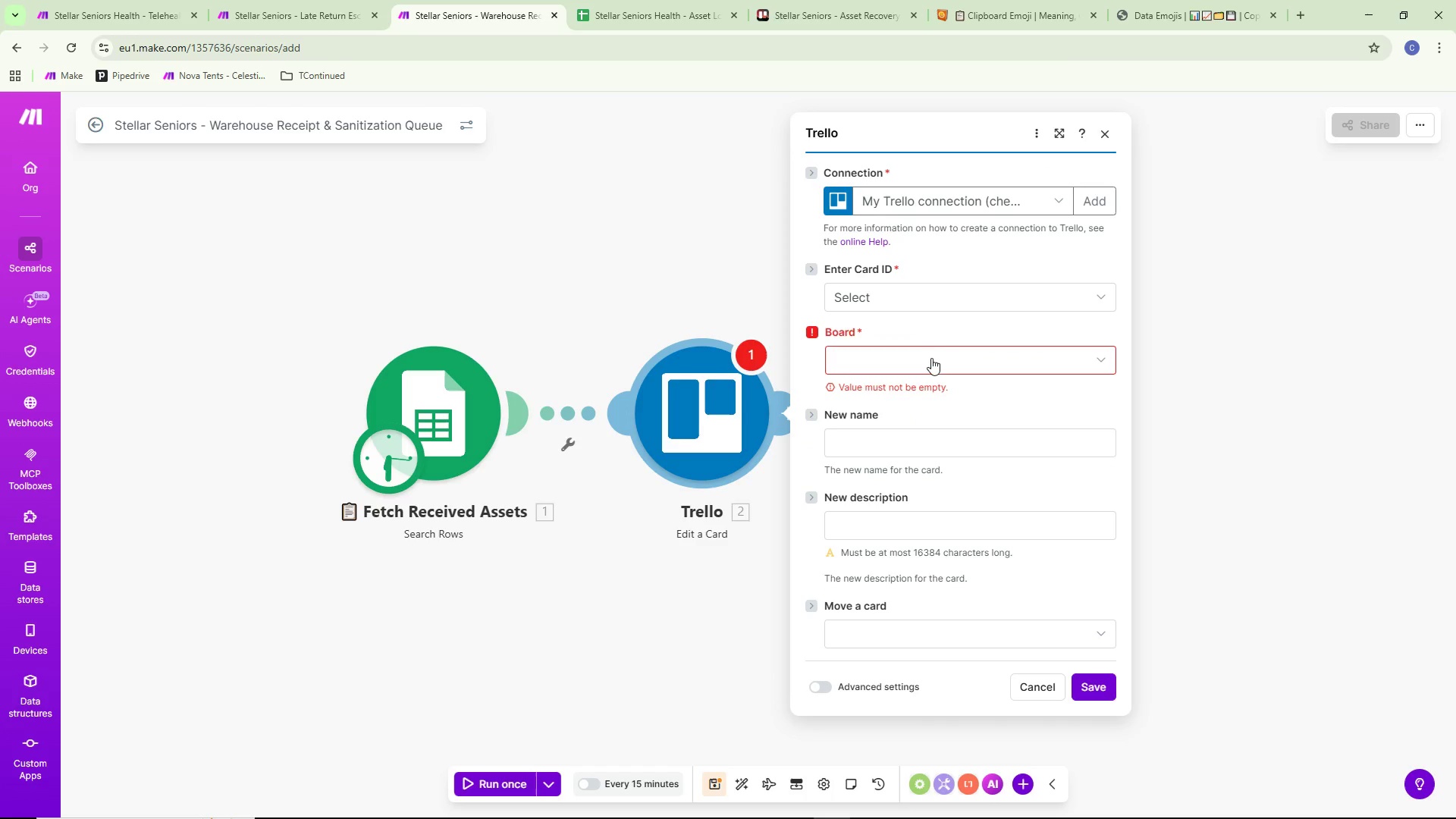 
left_click([938, 295])
 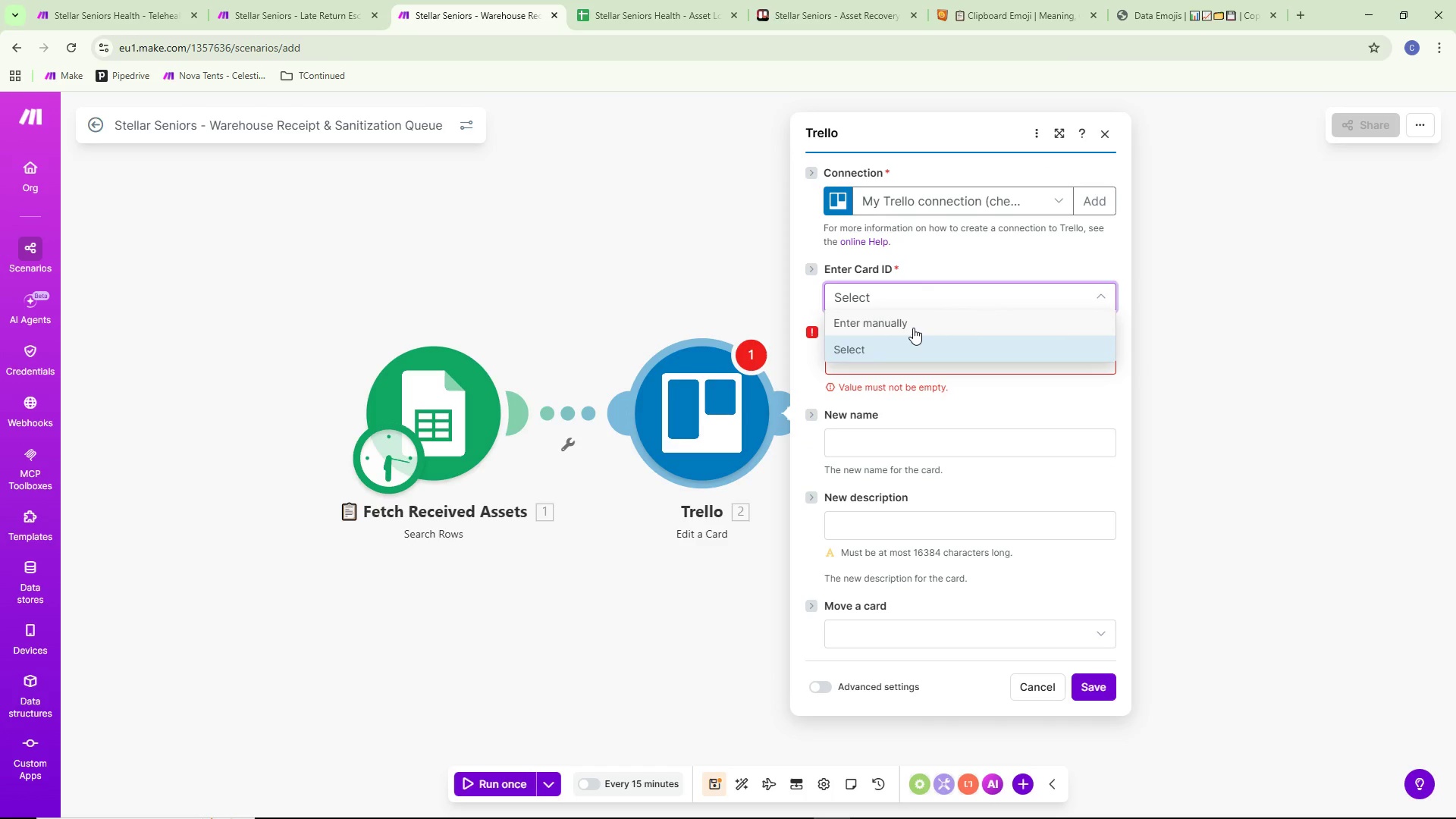 
left_click([913, 324])
 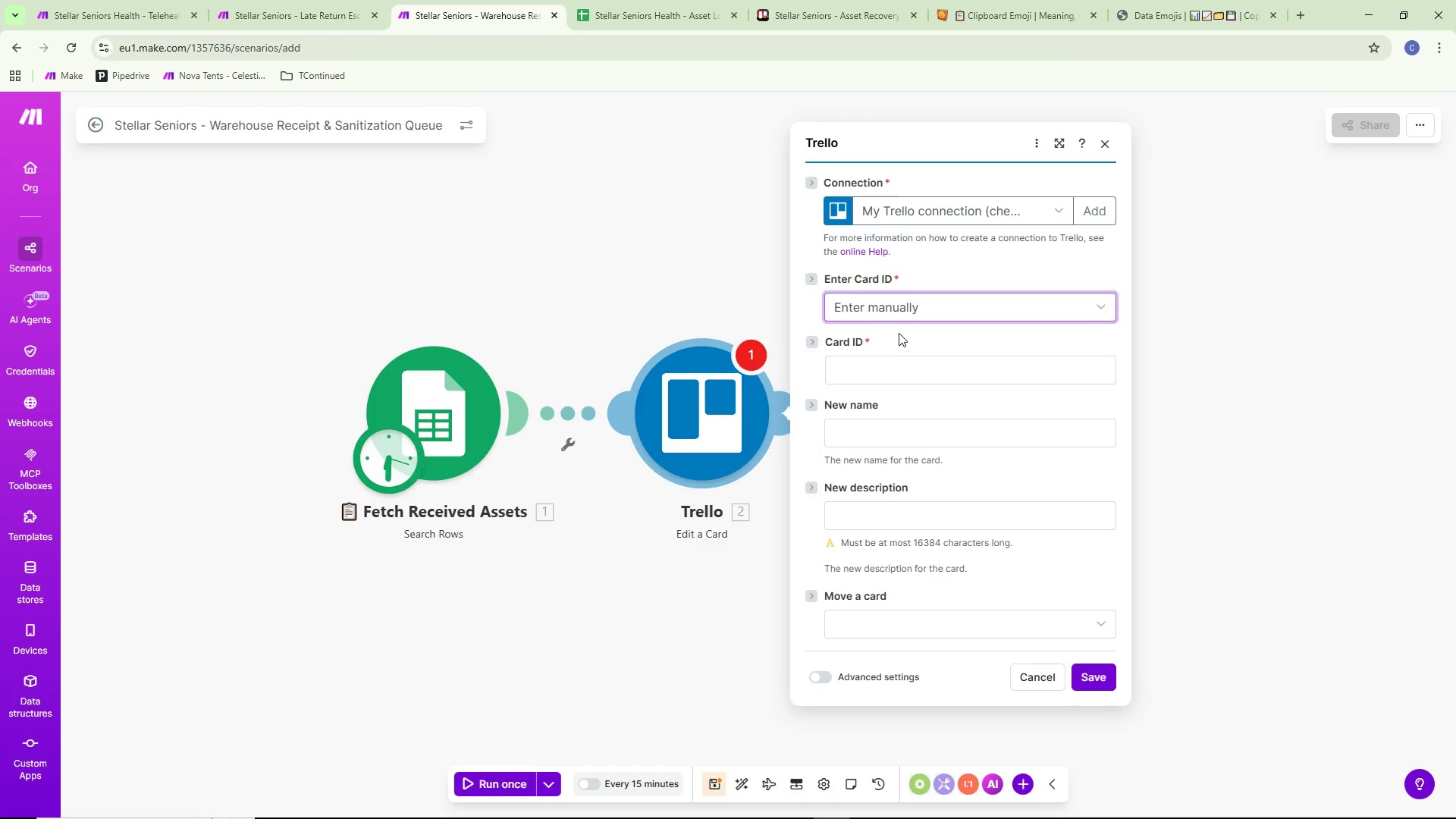 
left_click([875, 373])
 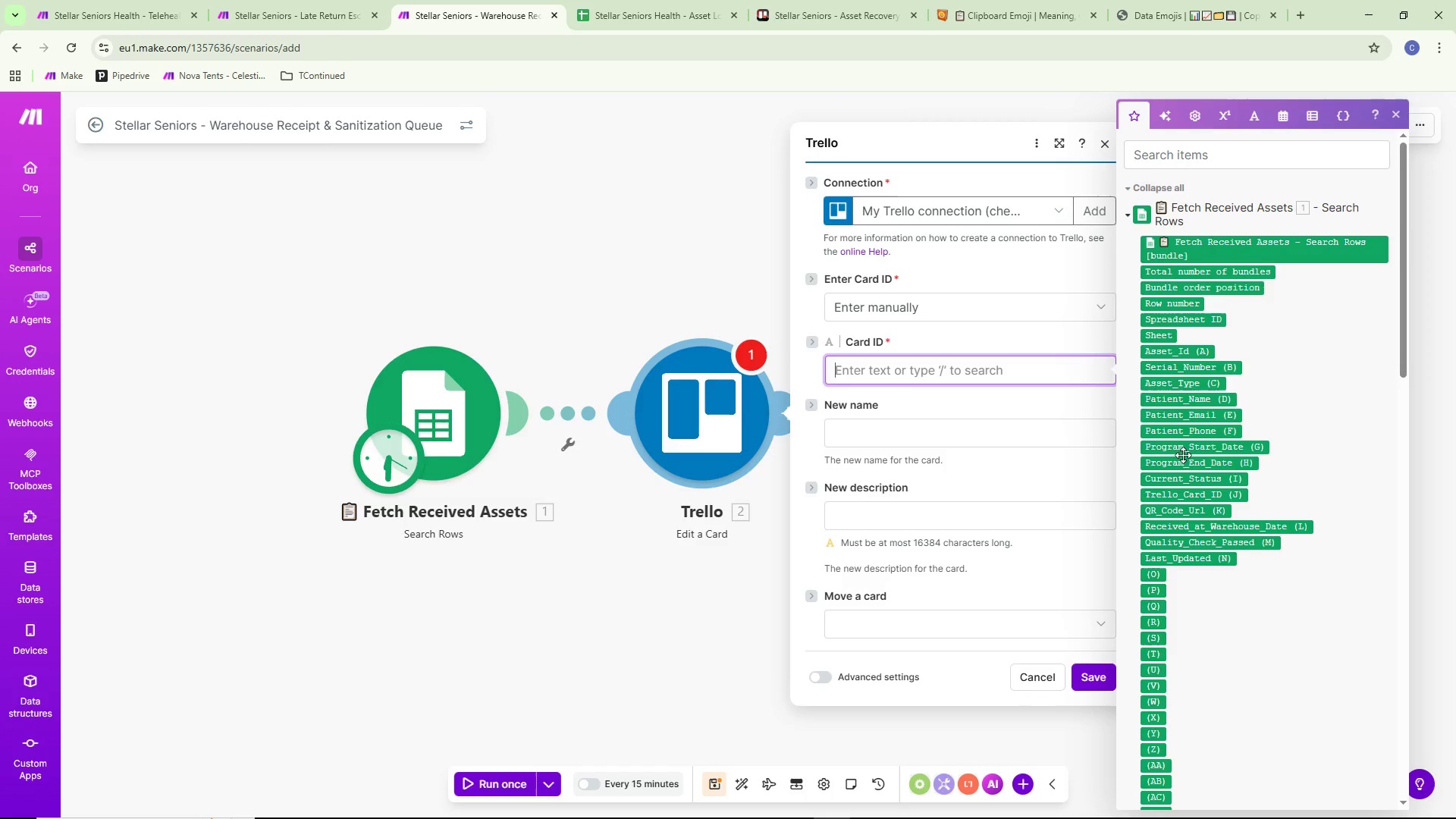 
left_click([1205, 497])
 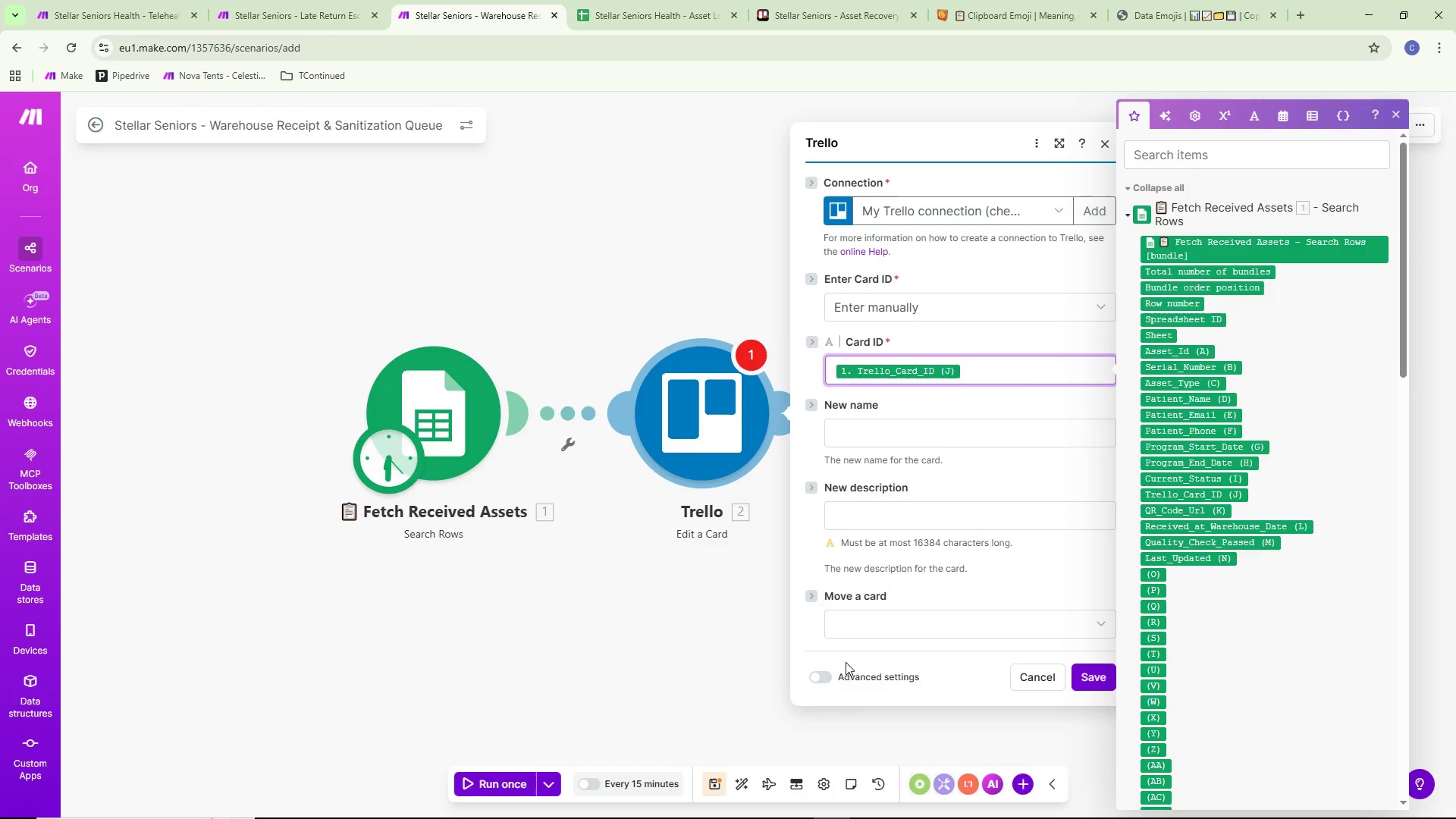 
left_click([896, 617])
 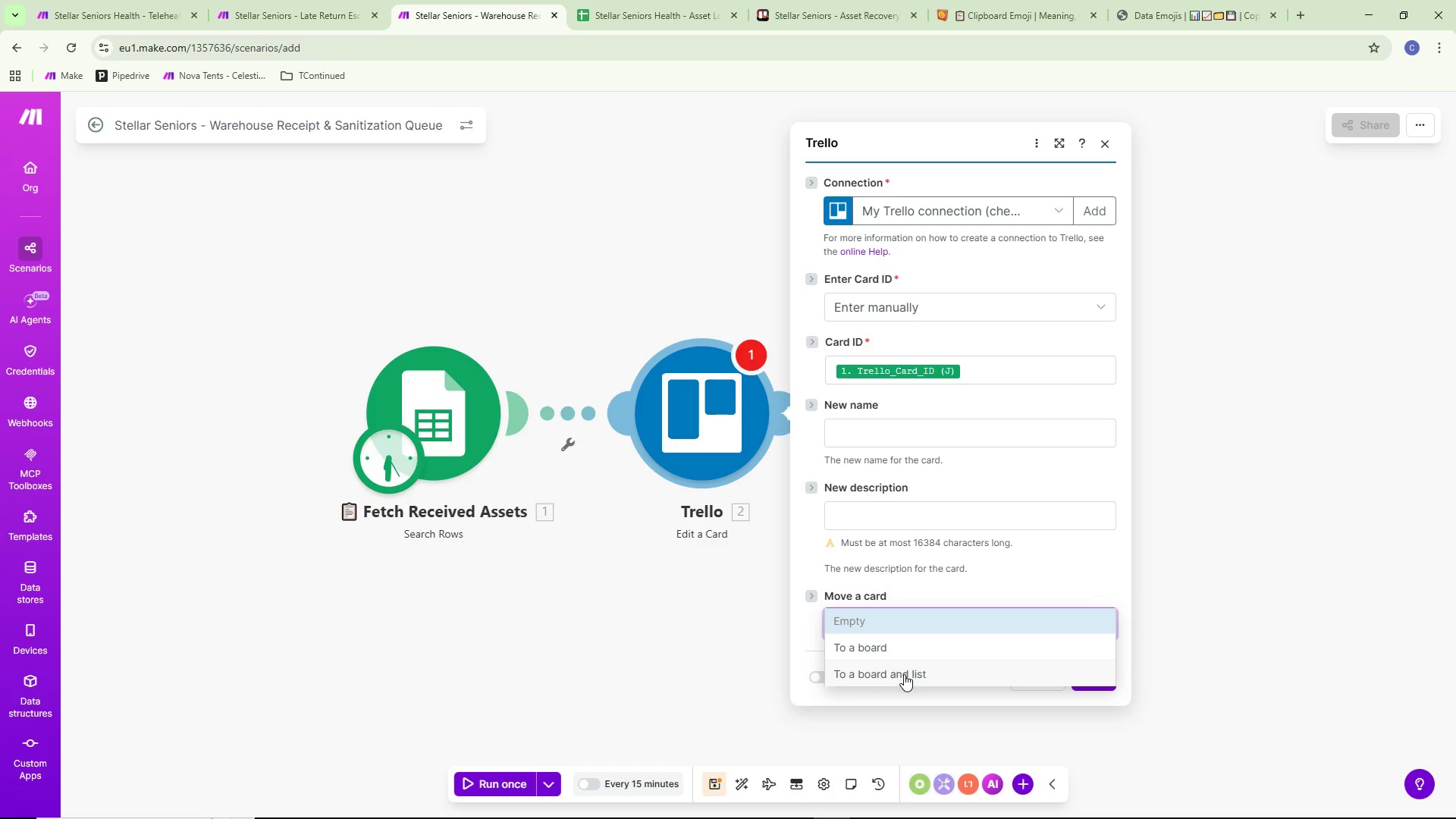 
left_click([904, 674])
 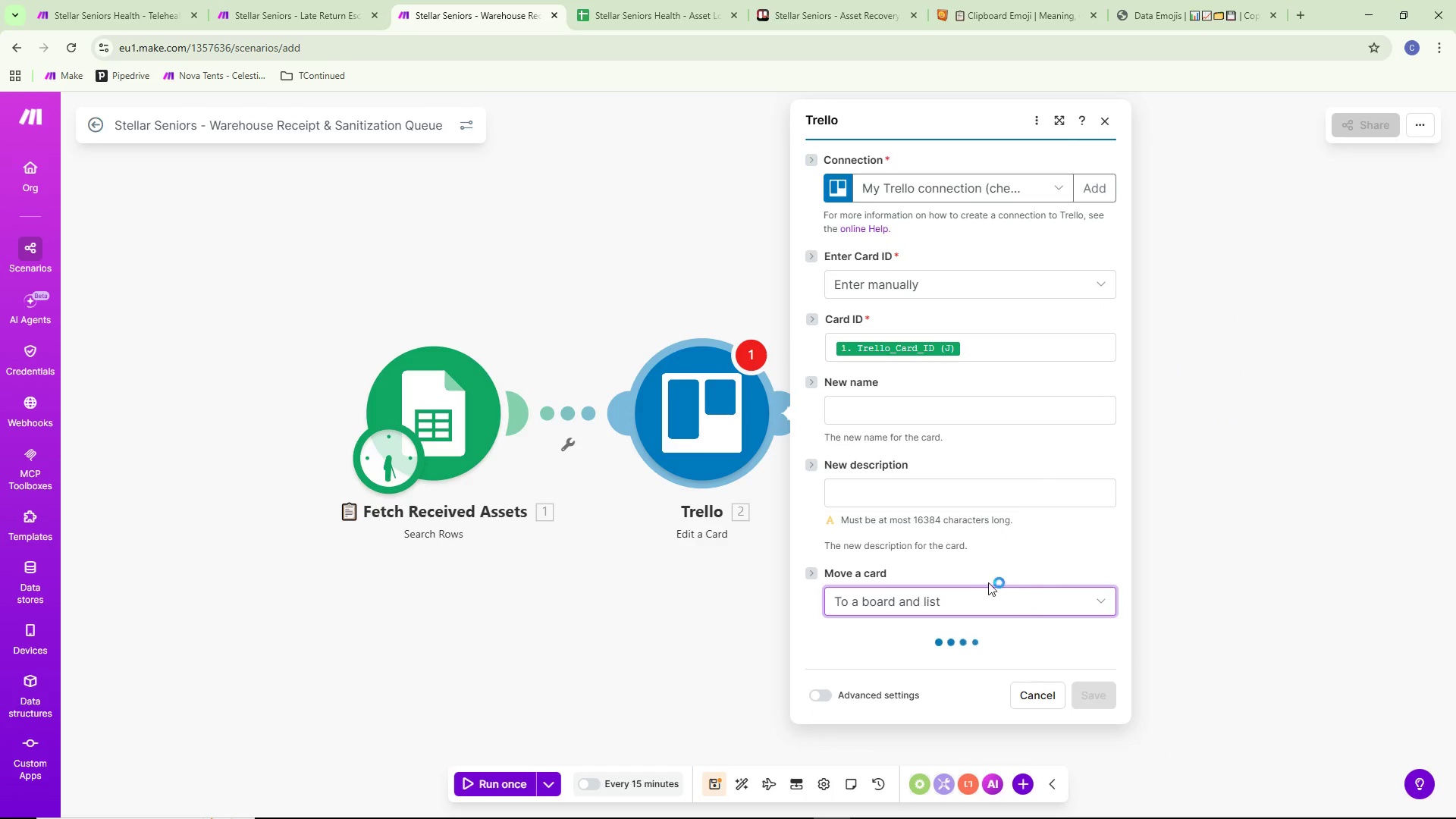 
scroll: coordinate [980, 576], scroll_direction: down, amount: 1.0
 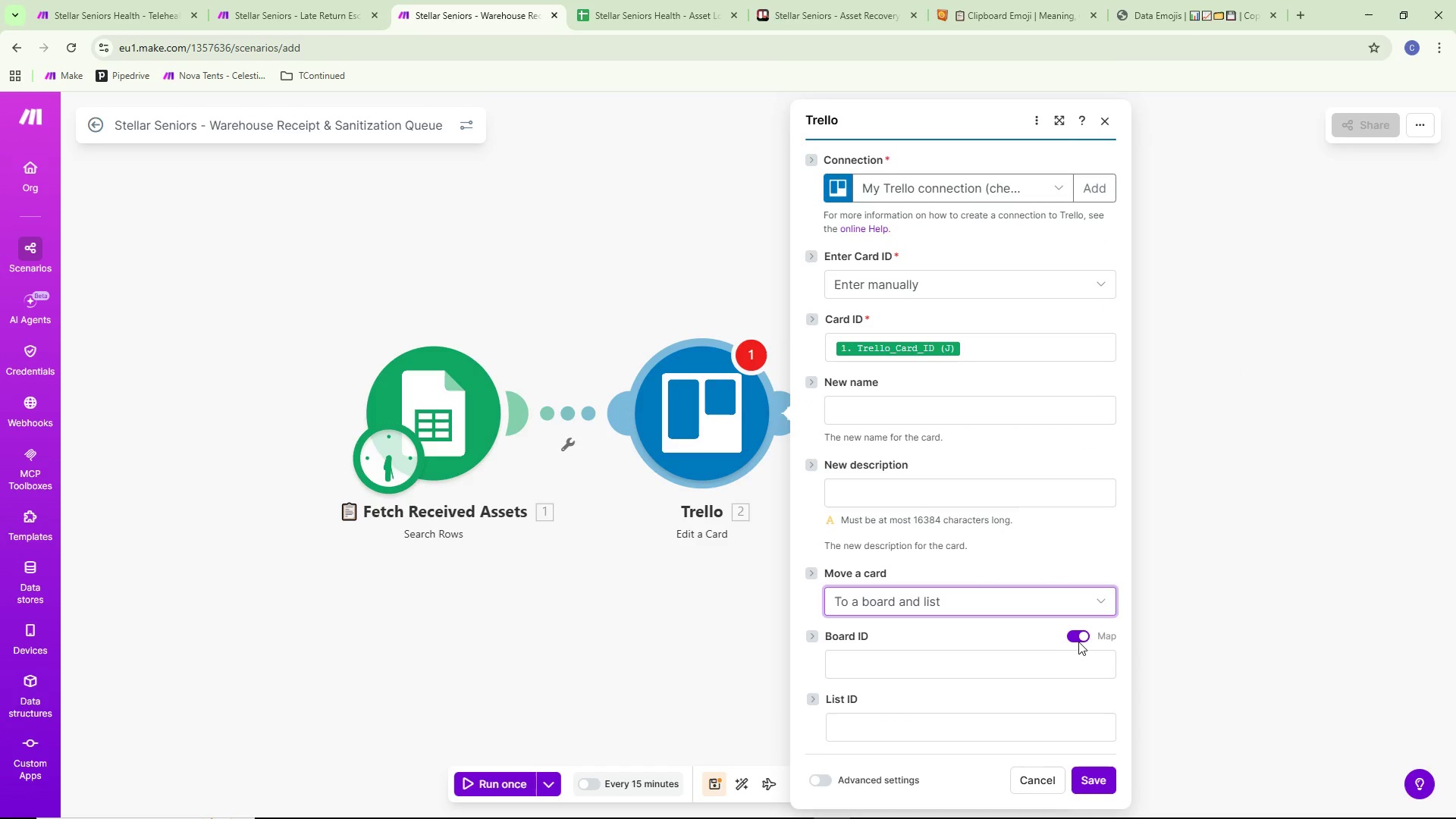 
left_click([1081, 637])
 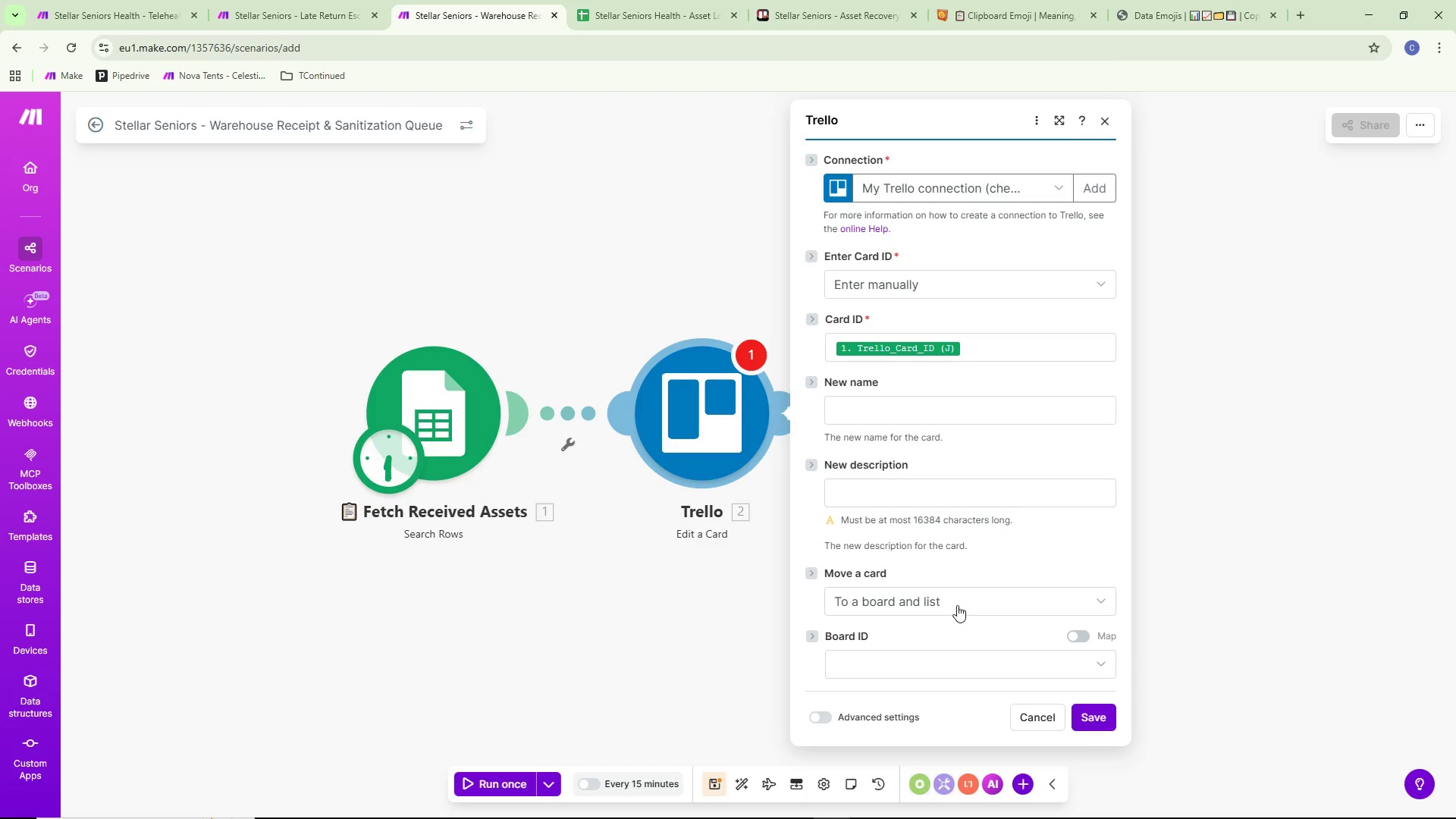 
scroll: coordinate [956, 605], scroll_direction: down, amount: 1.0
 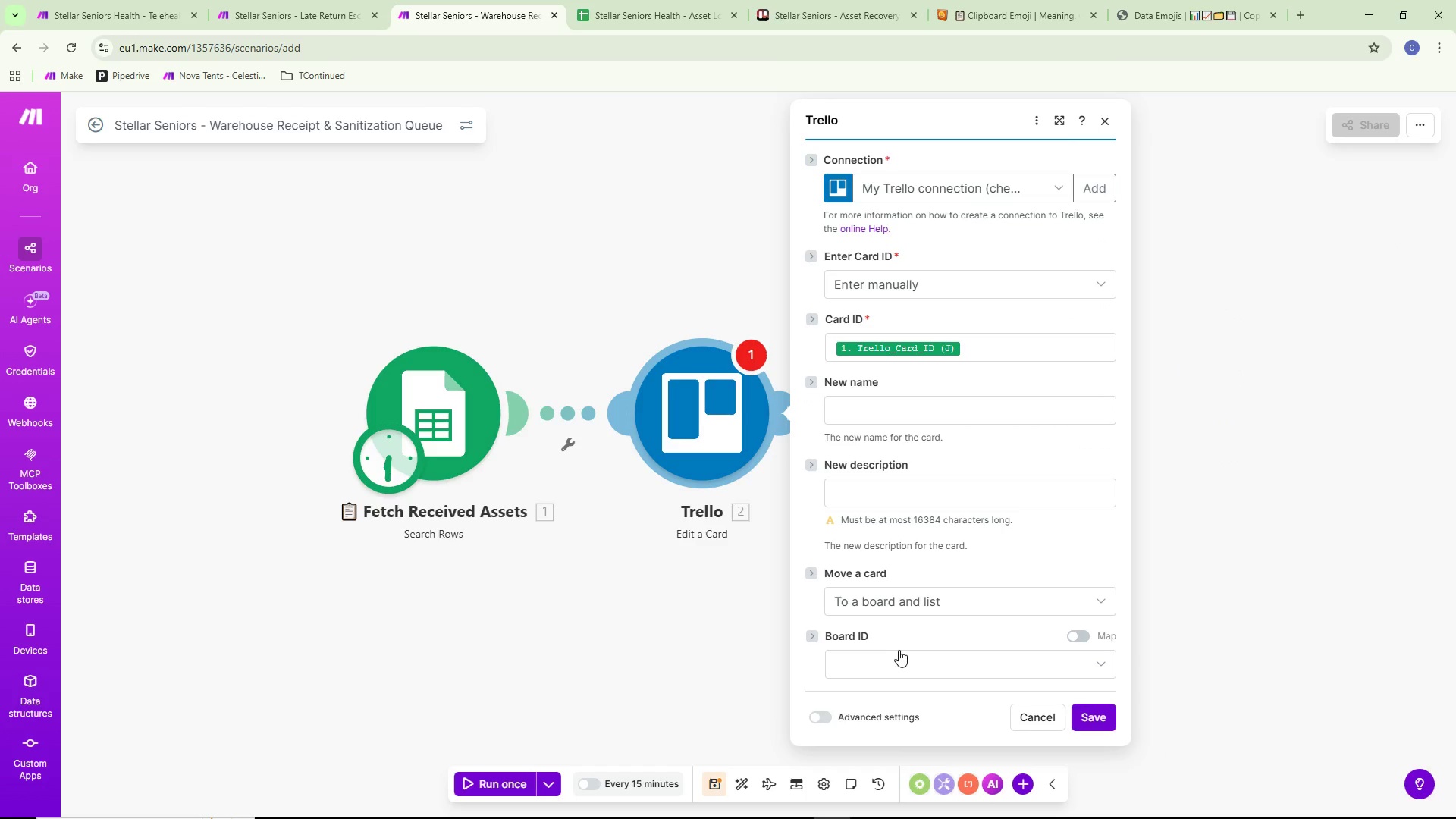 
left_click([896, 650])
 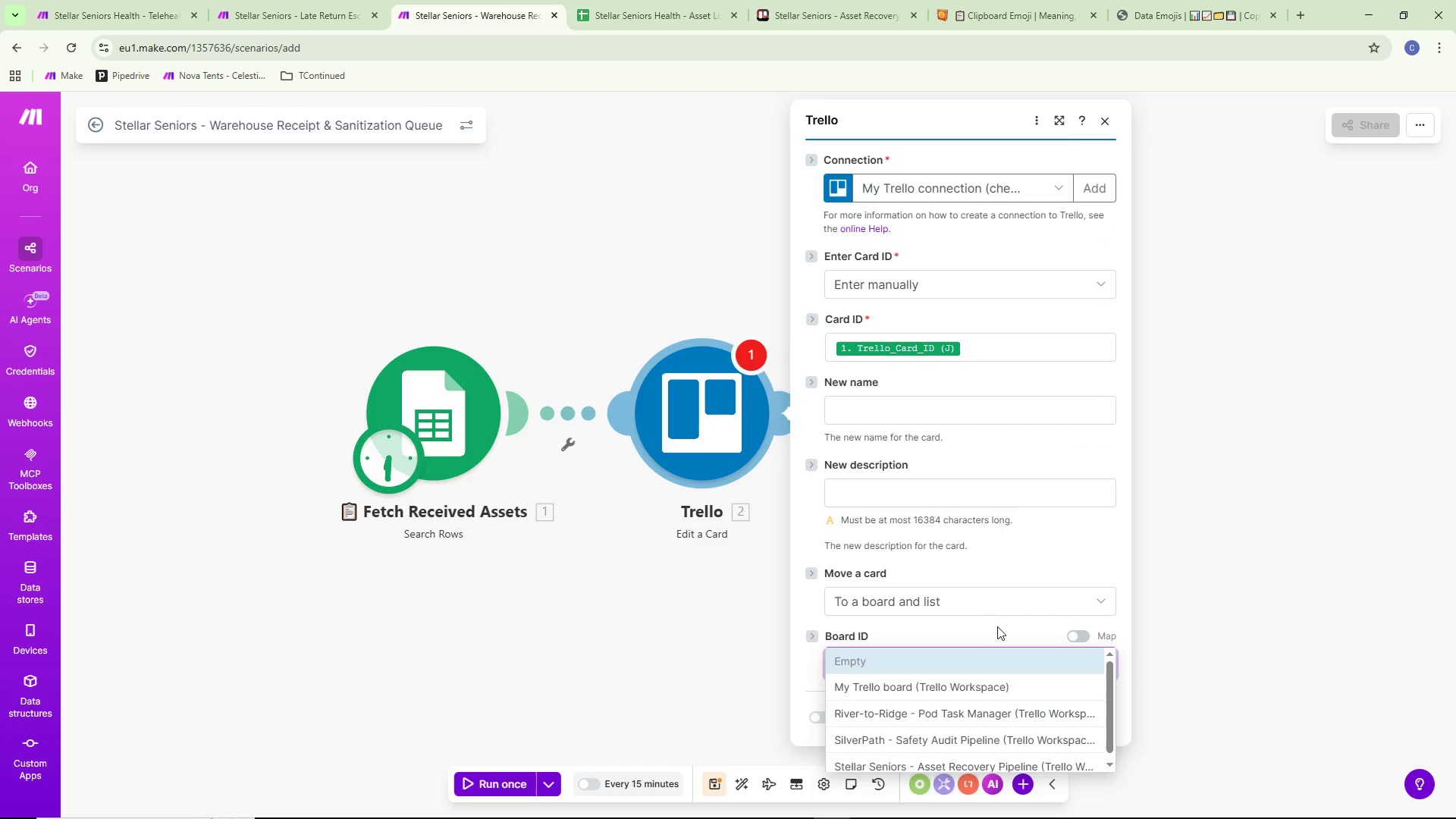 
left_click([991, 629])
 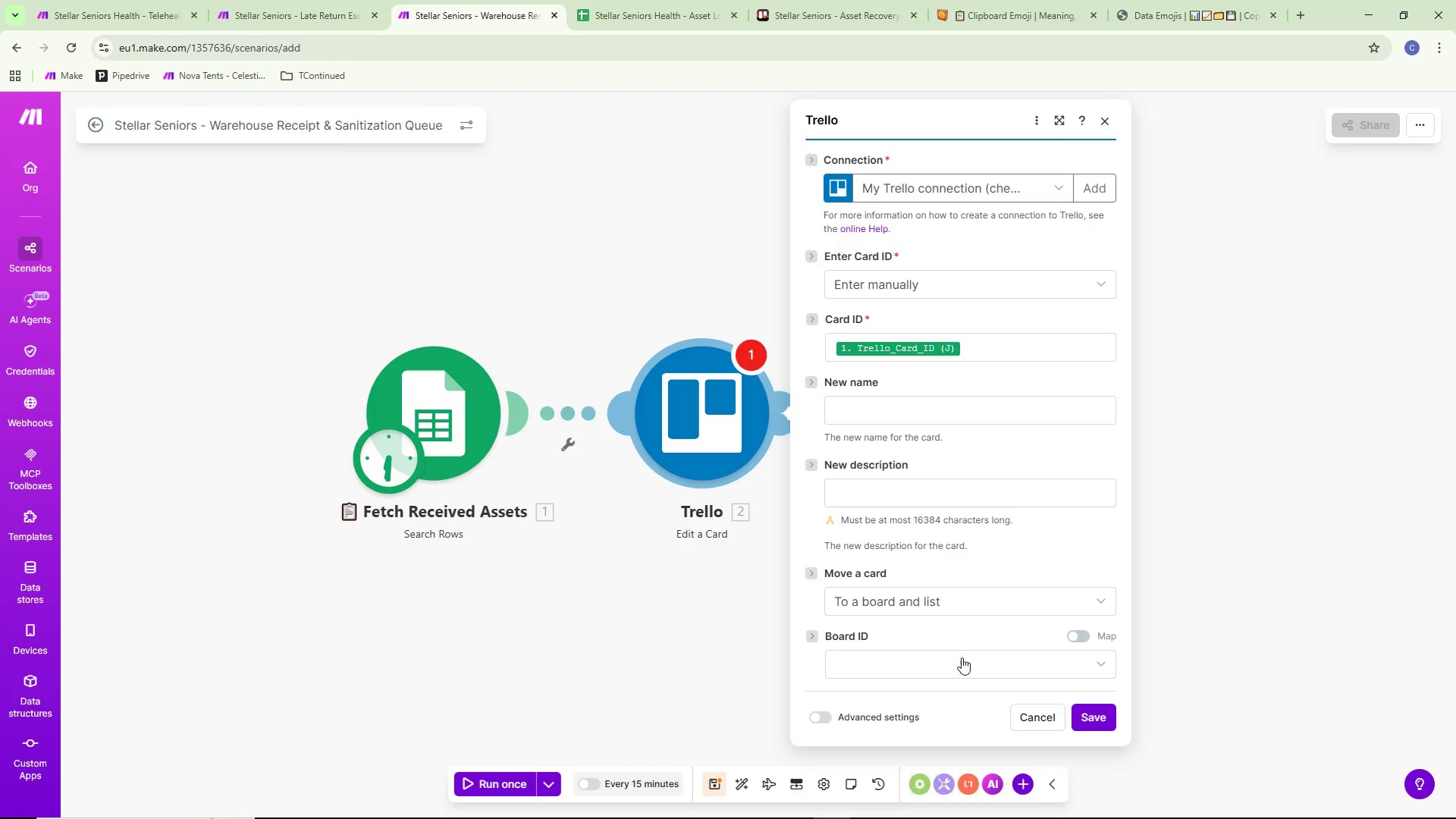 
left_click([949, 664])
 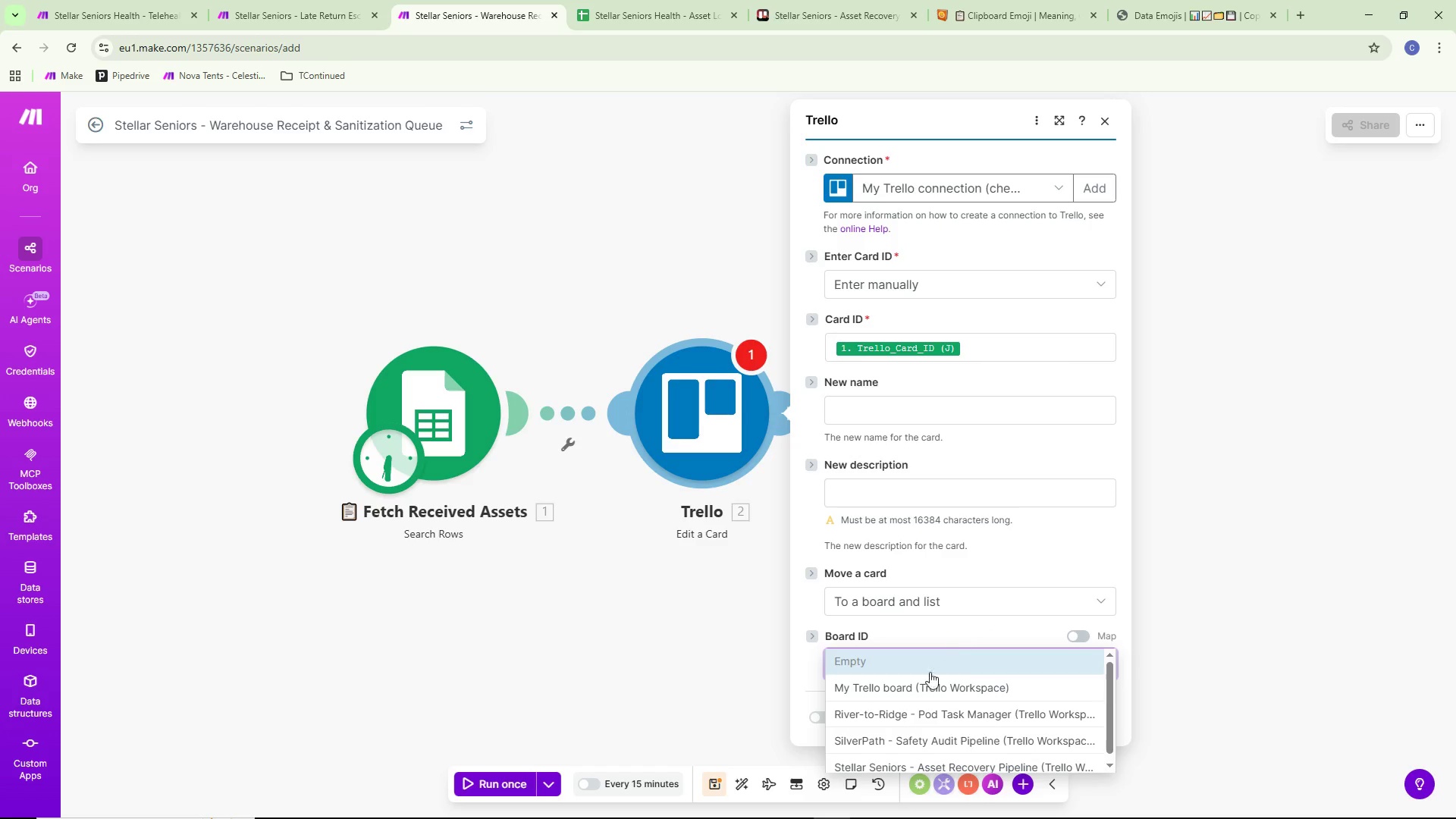 
scroll: coordinate [922, 700], scroll_direction: down, amount: 2.0
 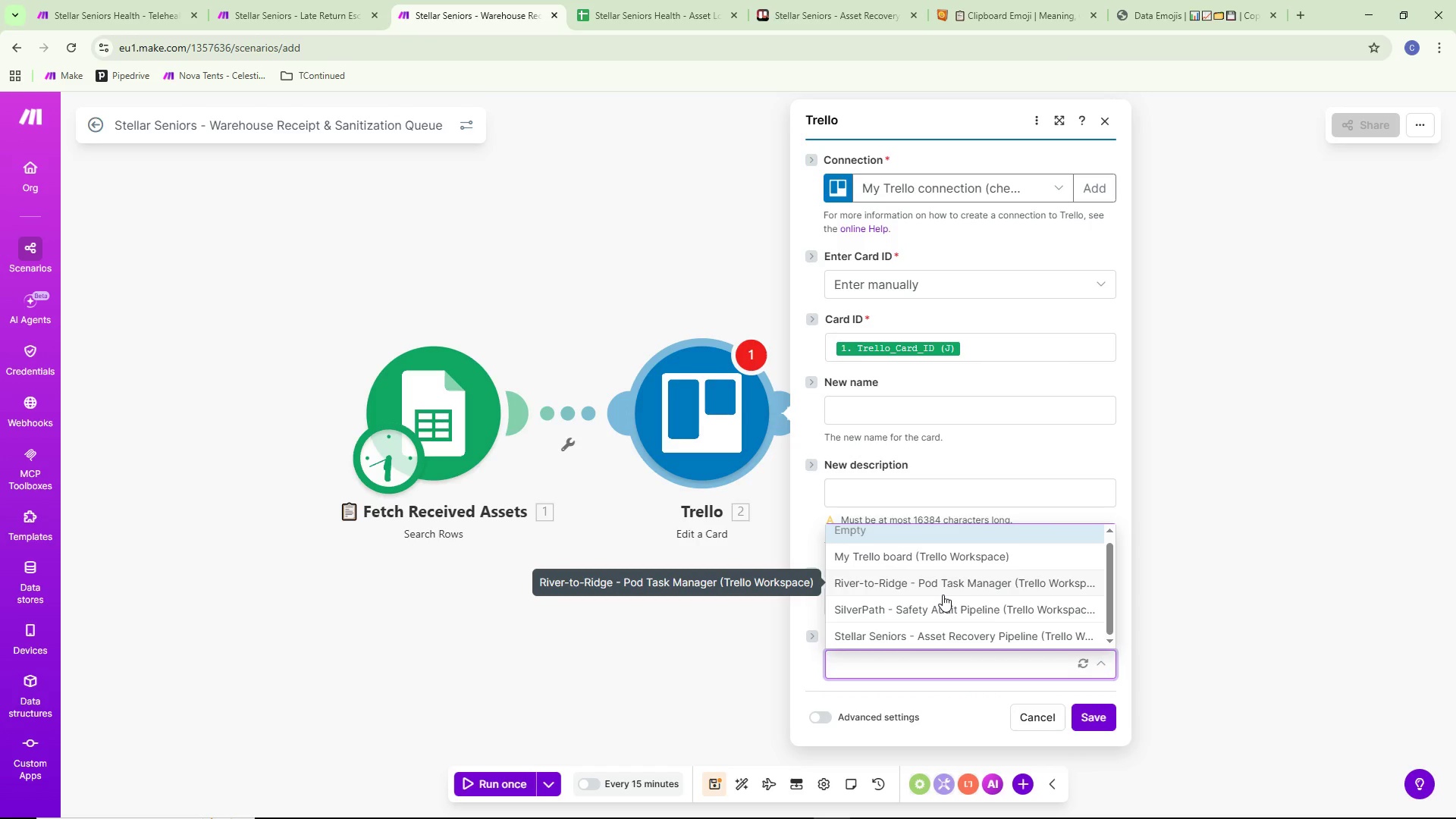 
wait(11.11)
 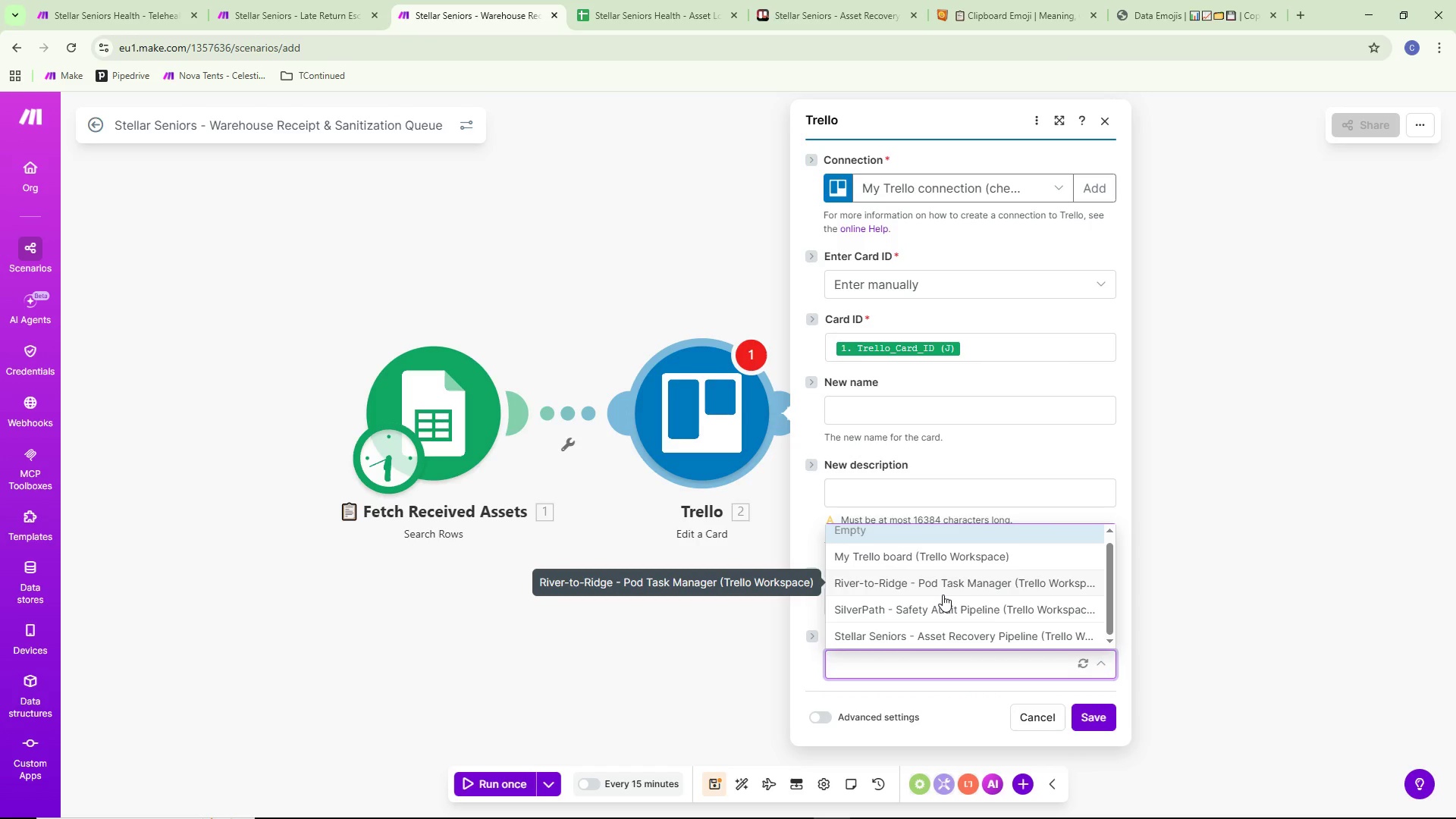 
scroll: coordinate [937, 618], scroll_direction: down, amount: 1.0
 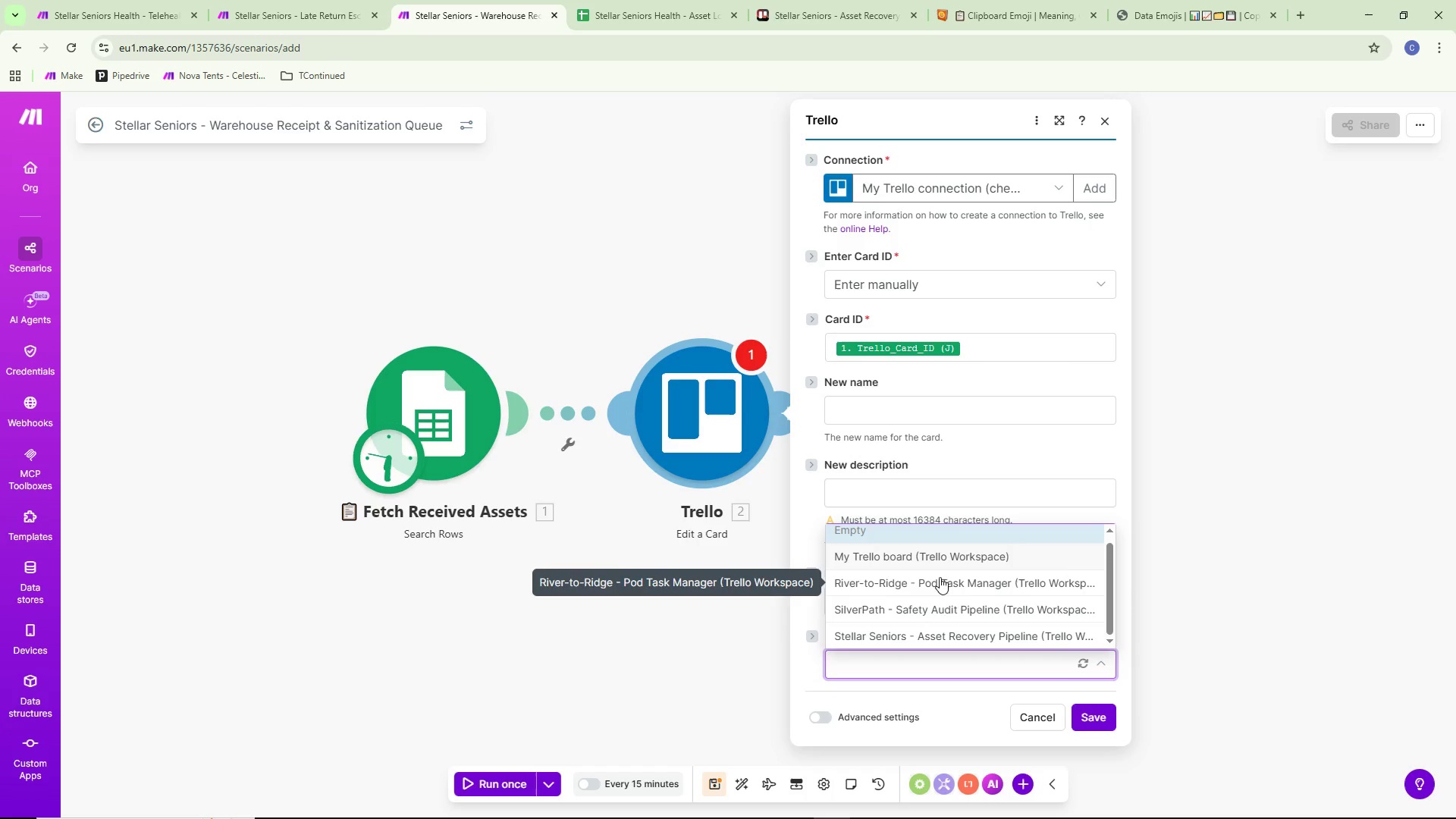 
left_click([918, 632])
 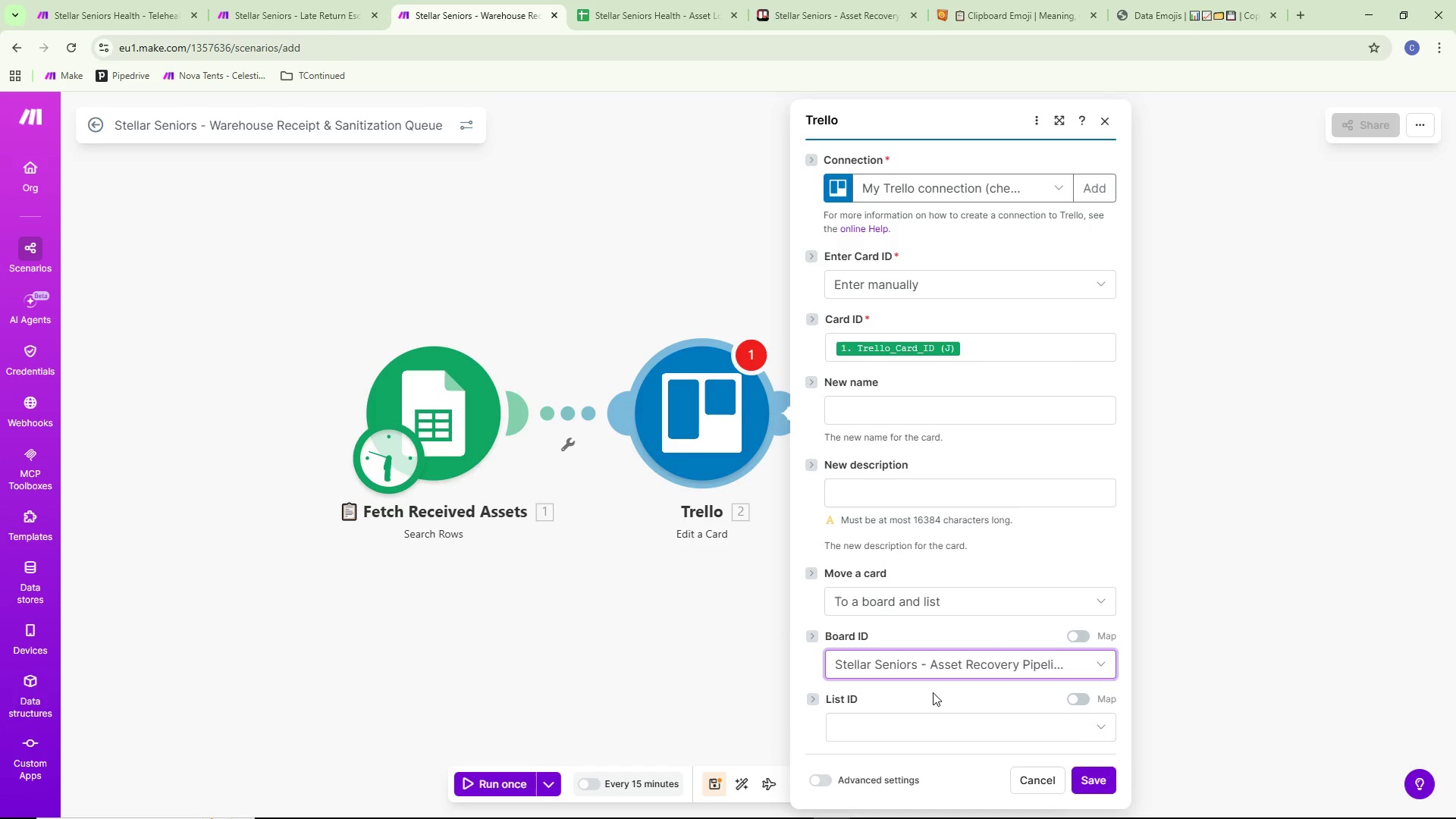 
scroll: coordinate [933, 692], scroll_direction: down, amount: 2.0
 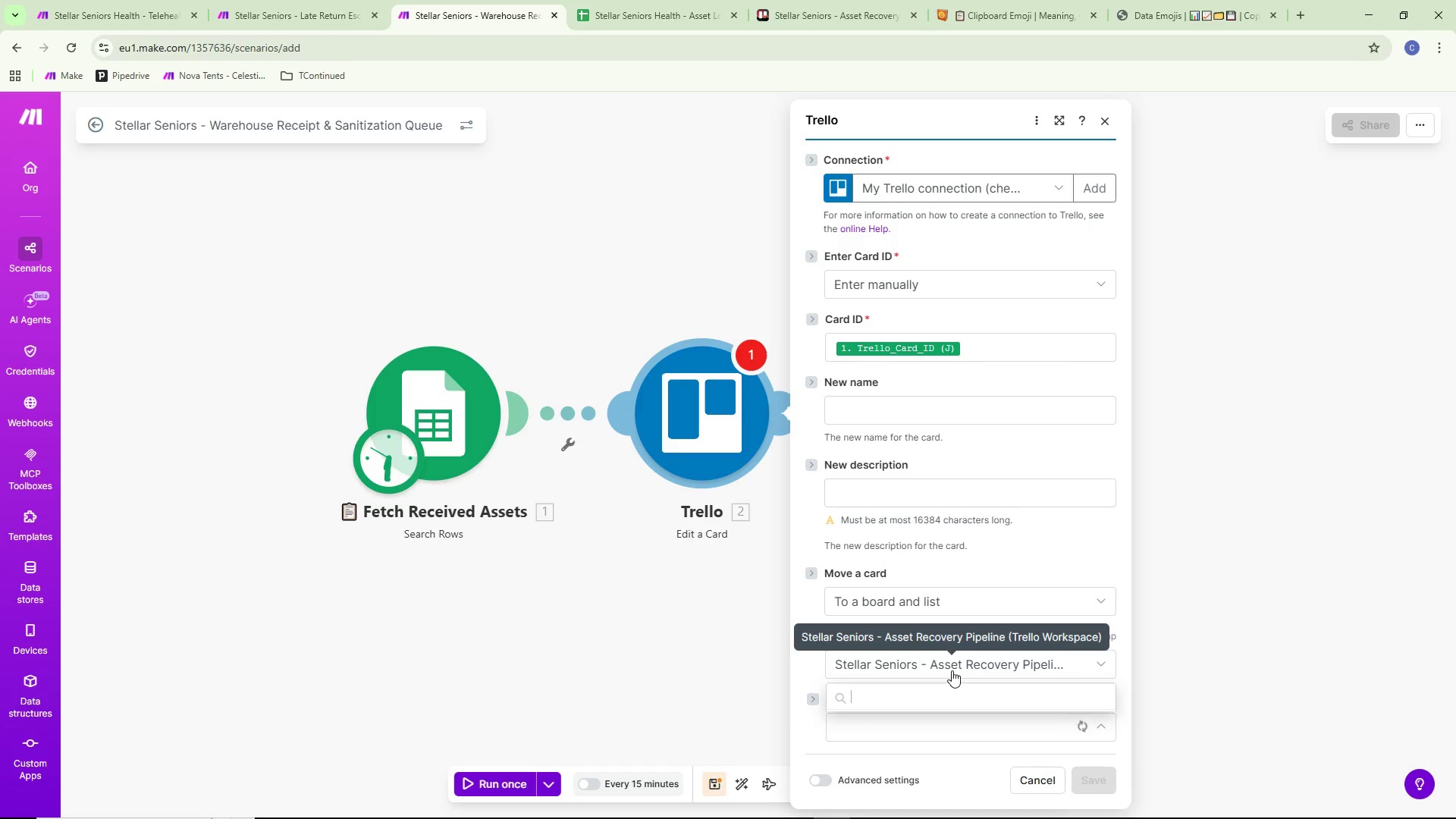 
mouse_move([968, 657])
 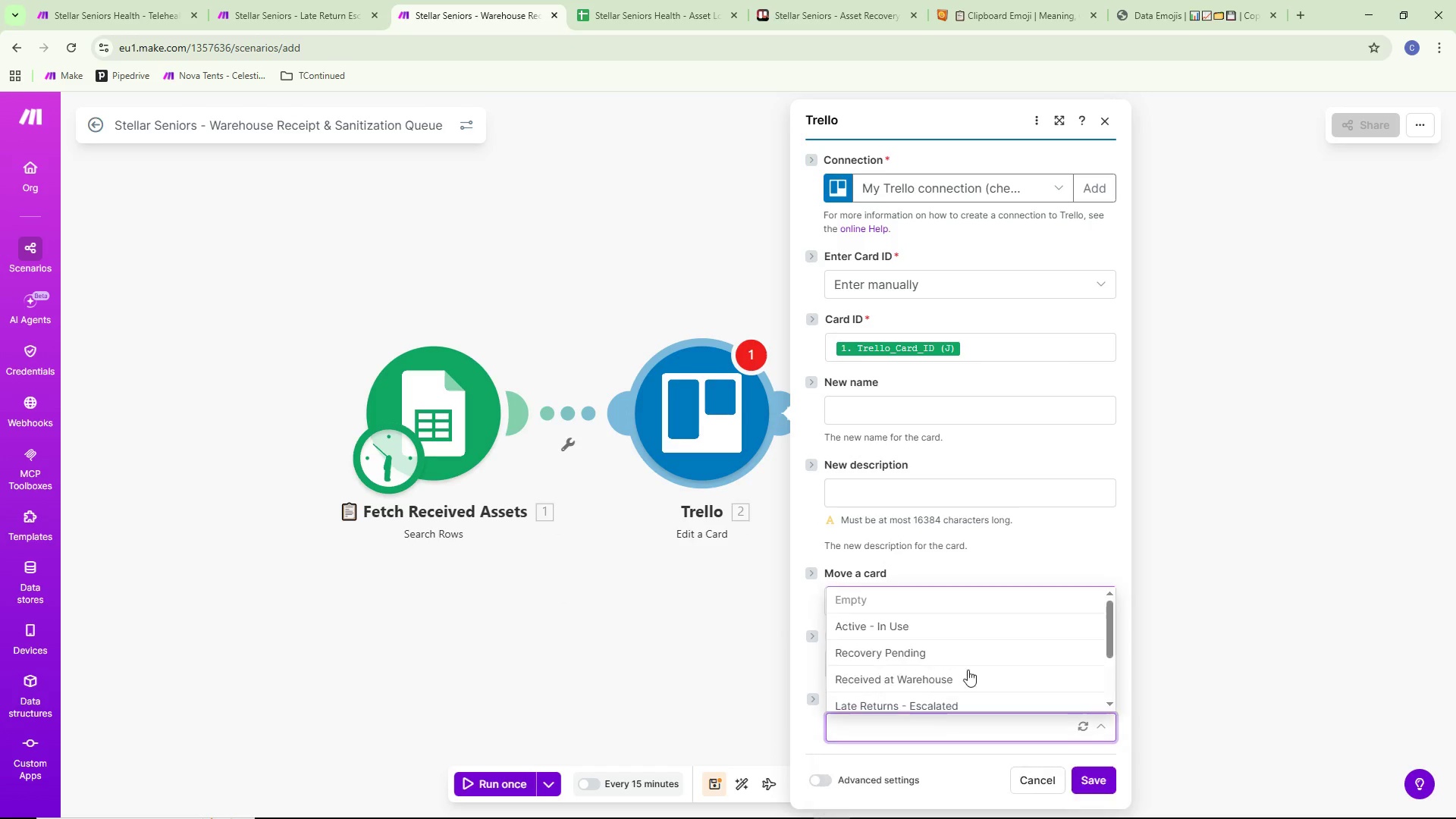 
scroll: coordinate [952, 653], scroll_direction: down, amount: 2.0
 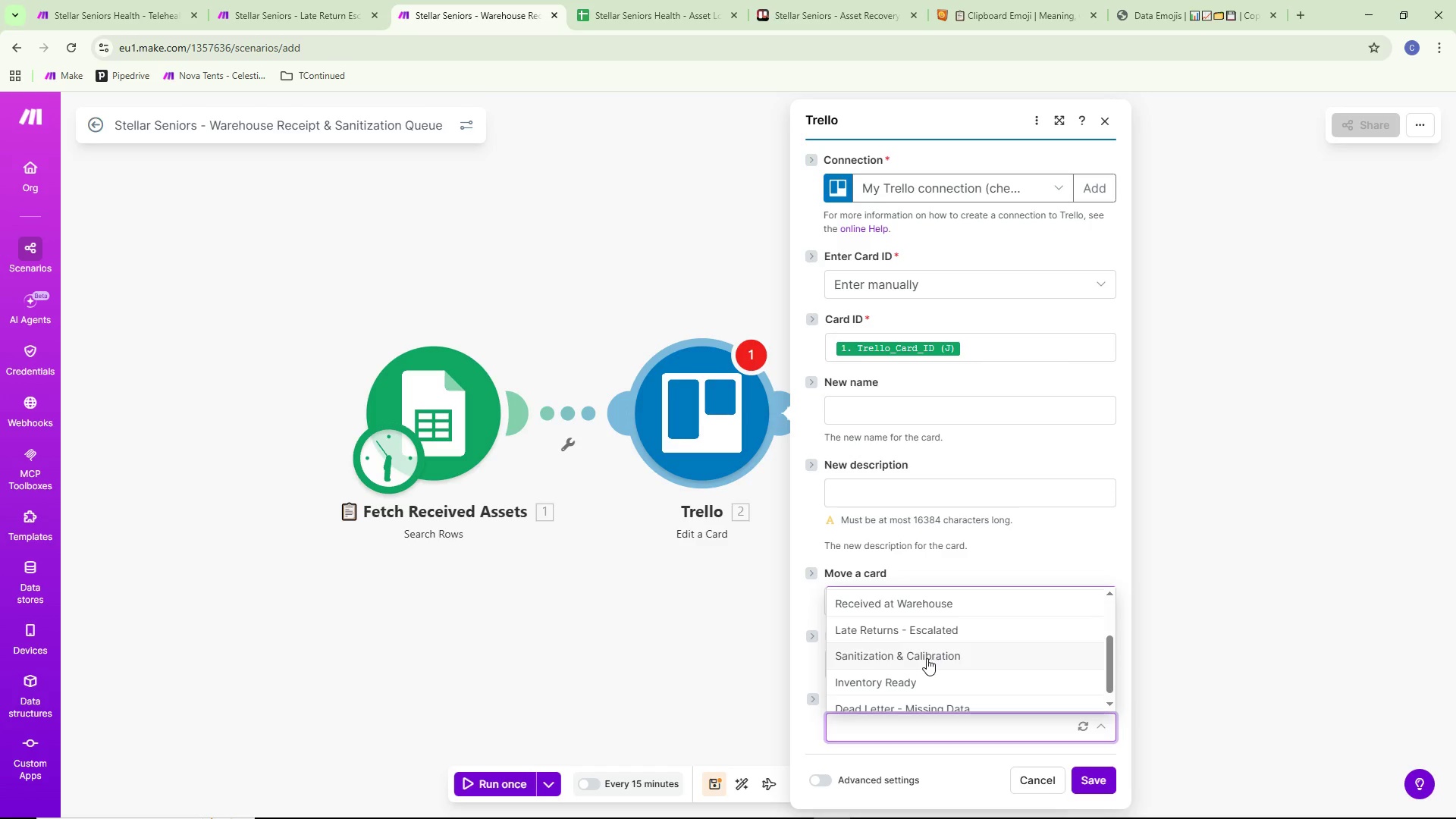 
left_click([927, 658])
 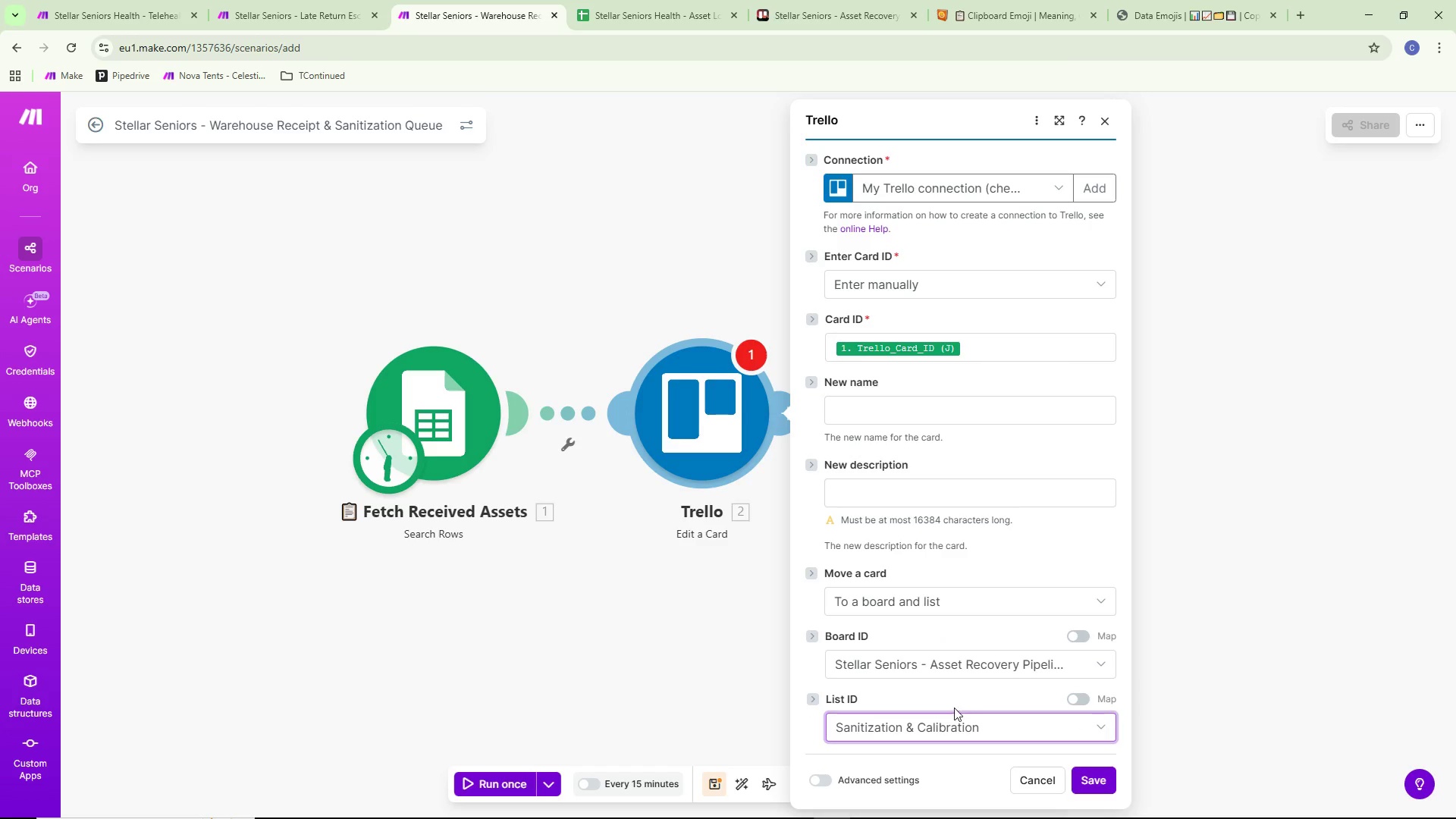 
left_click([935, 721])
 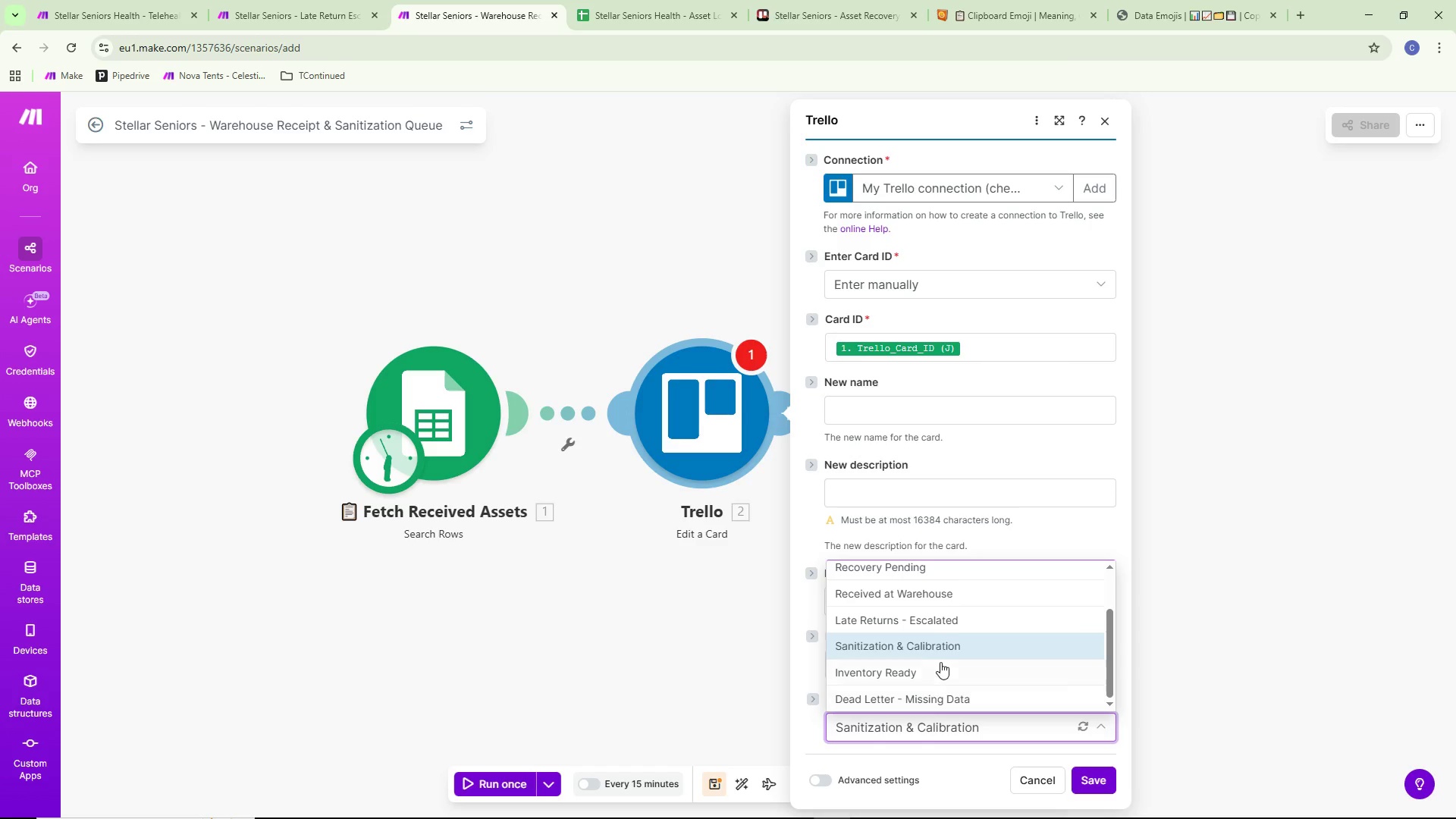 
scroll: coordinate [940, 662], scroll_direction: down, amount: 3.0
 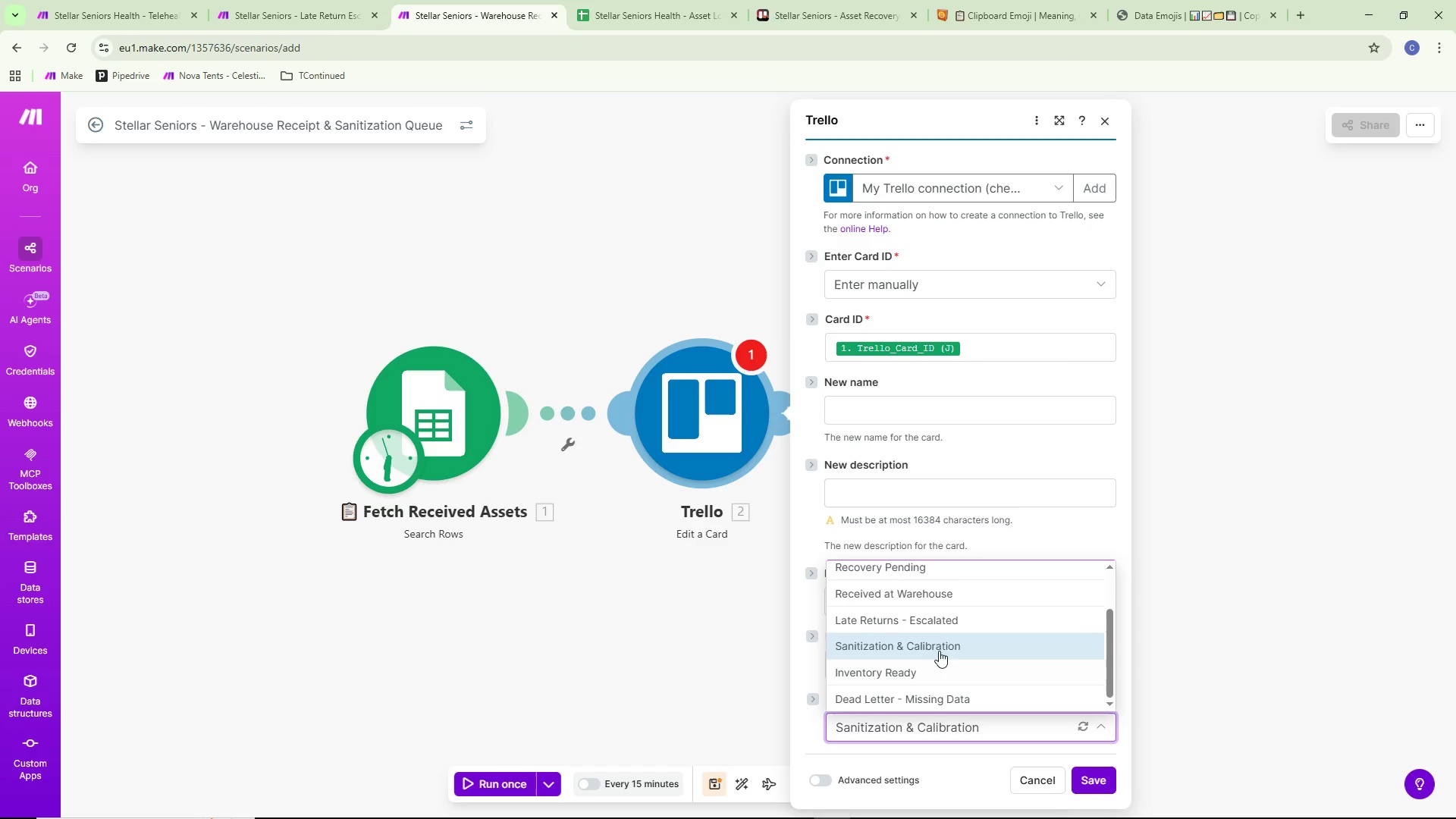 
left_click([941, 647])
 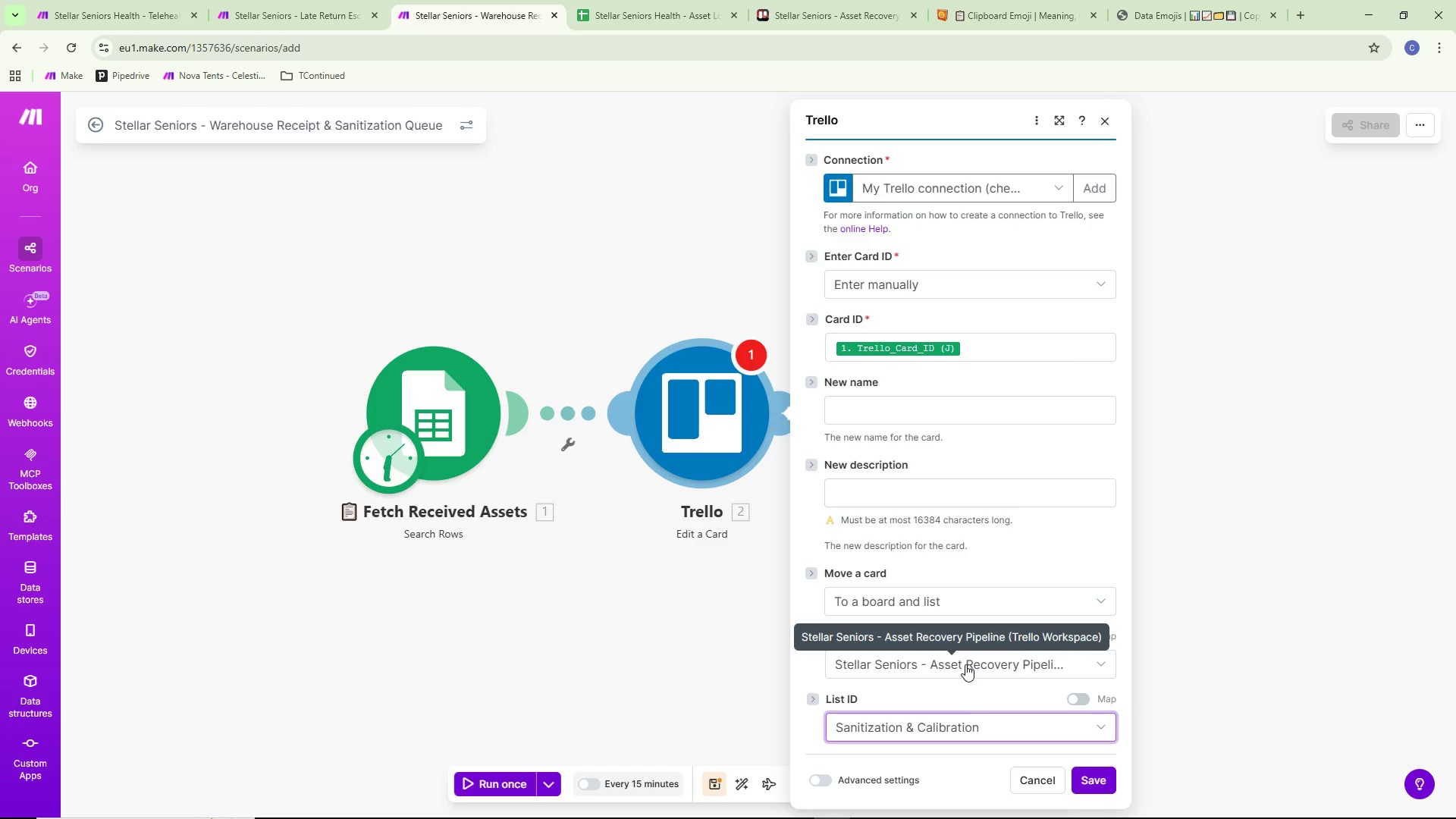 
wait(15.73)
 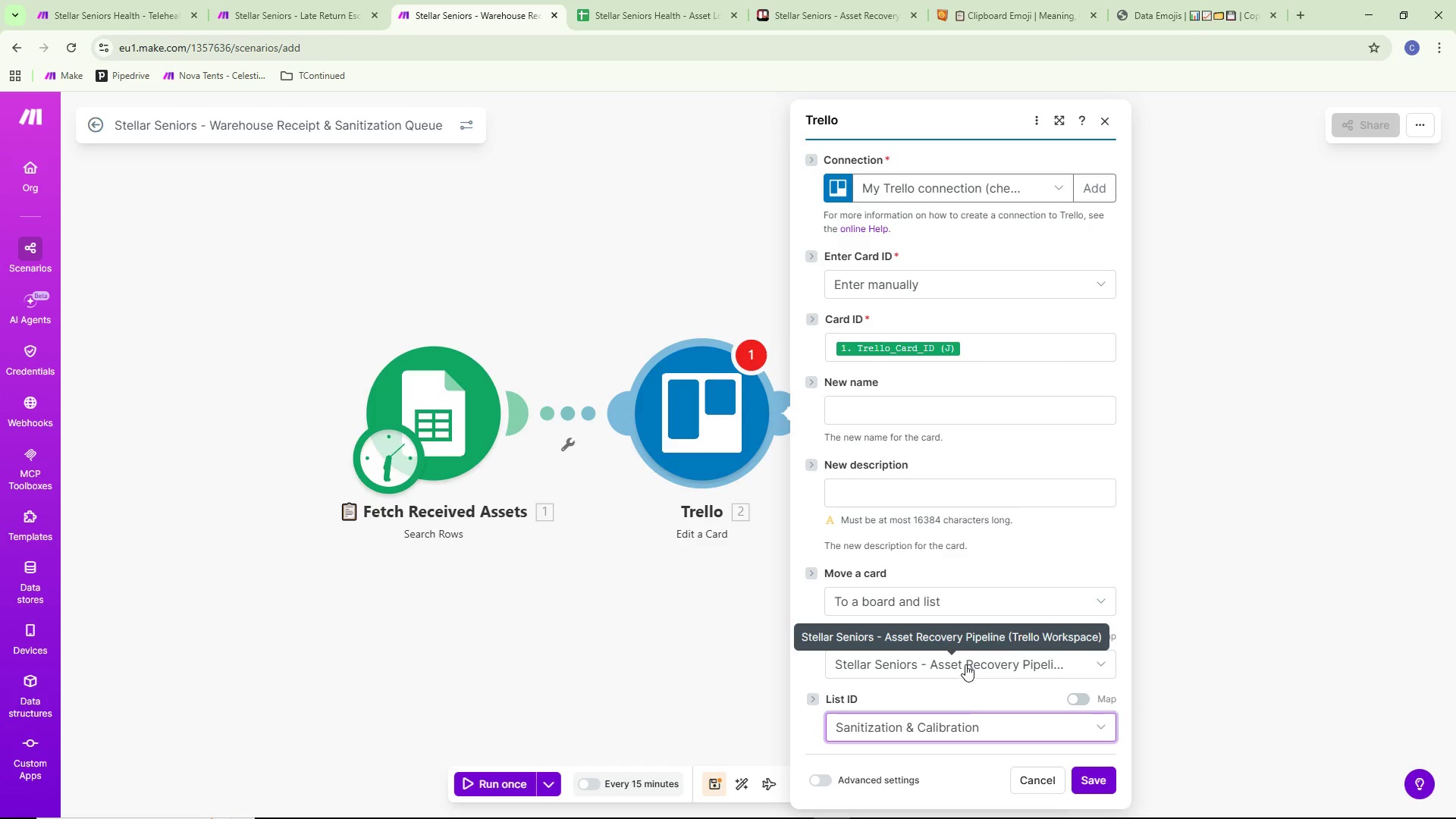 
key(Alt+AltLeft)
 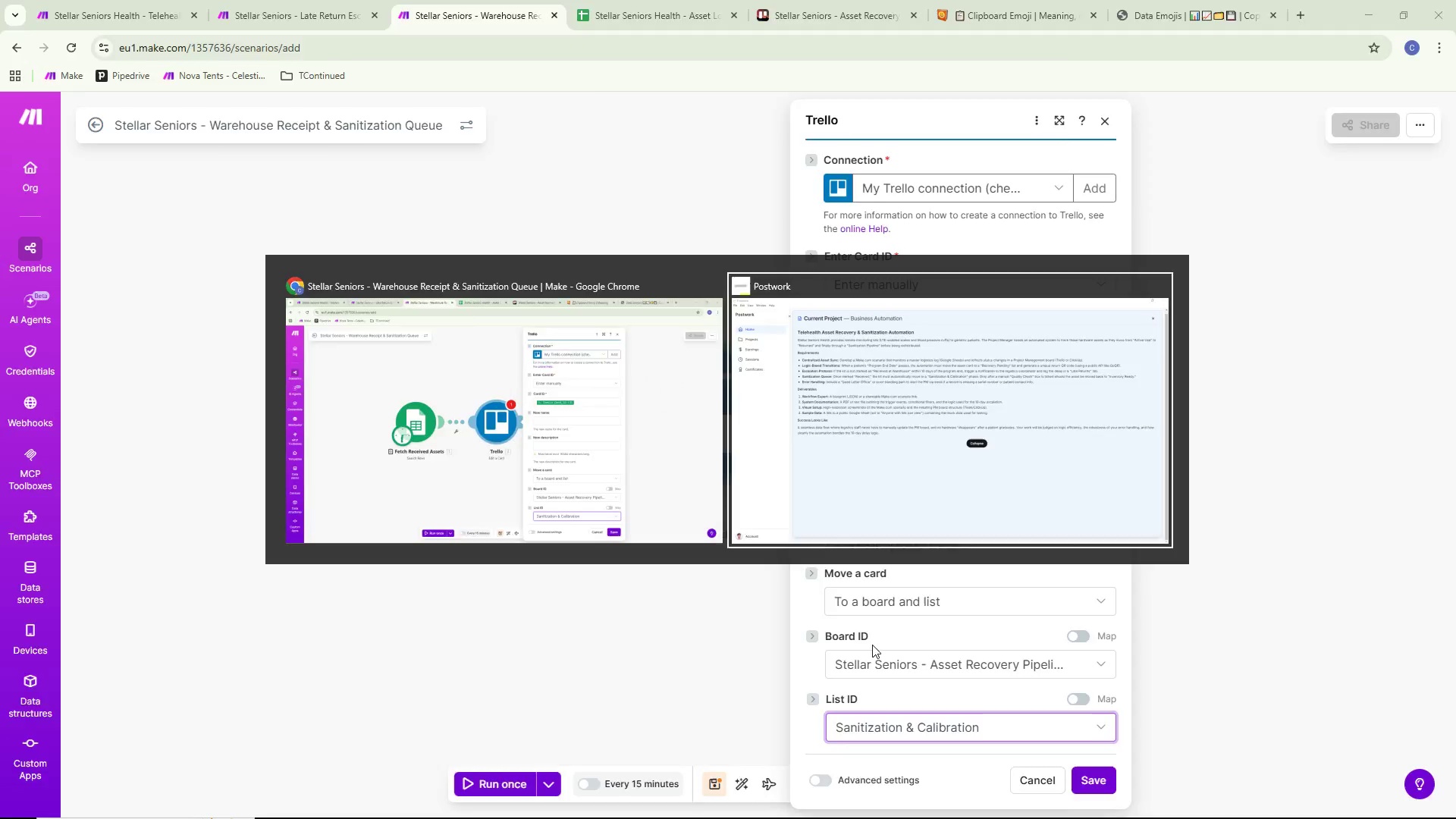 
key(Alt+Tab)